 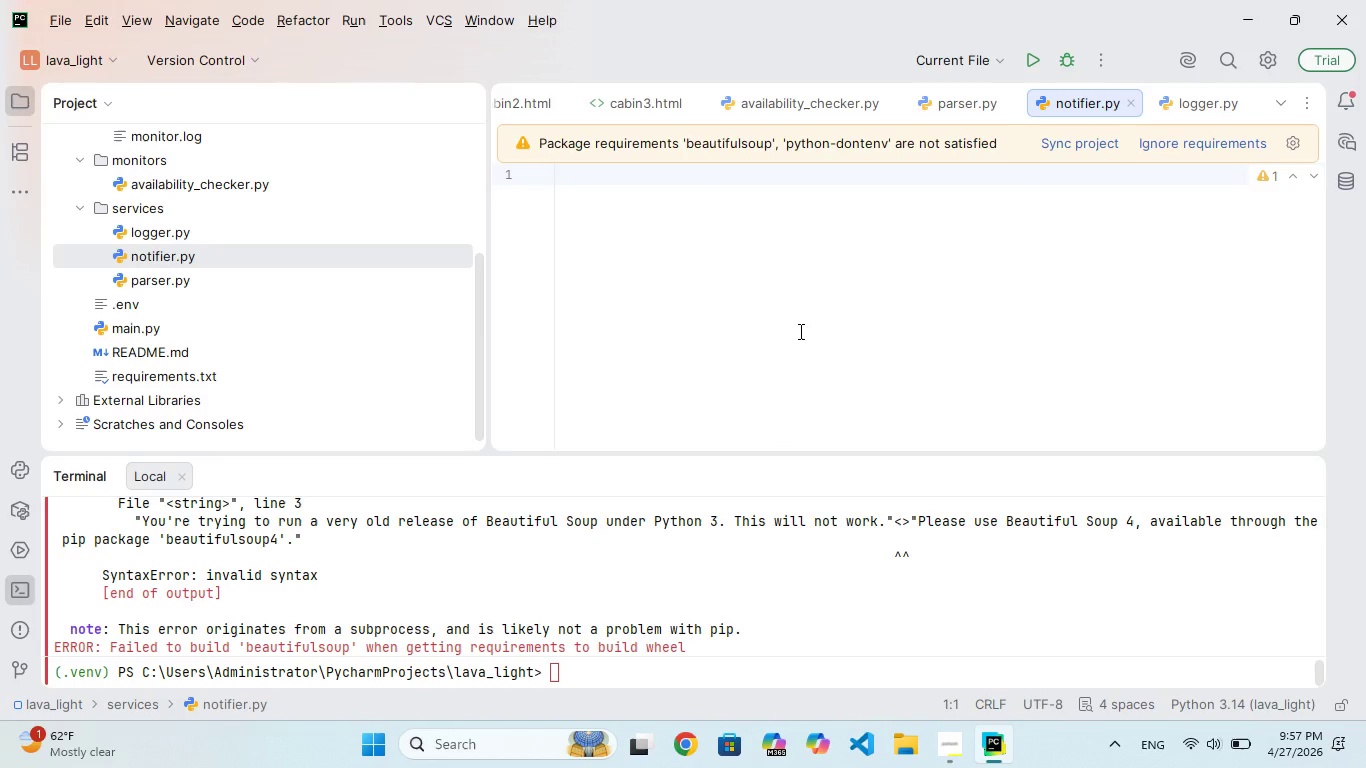 
type(fdf send )
key(Backspace)
type(_alert)
 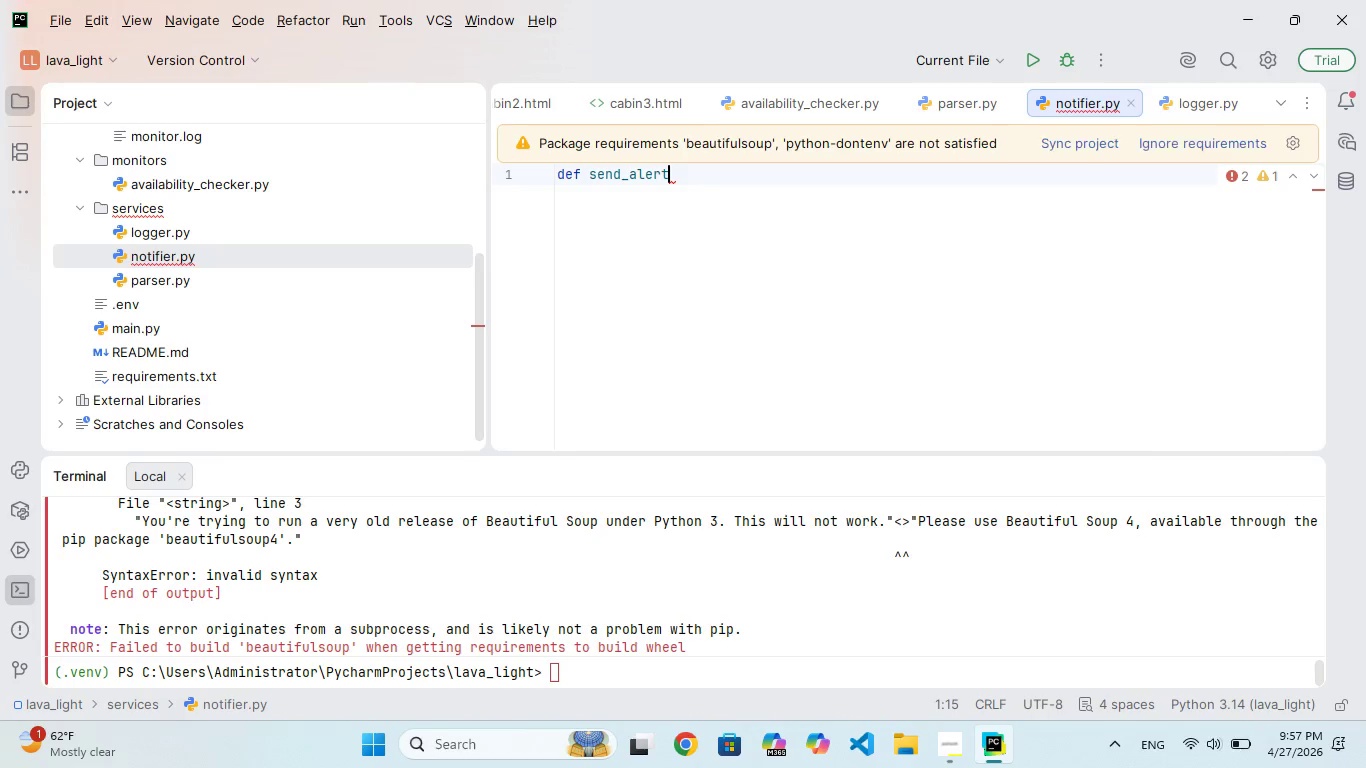 
wait(41.92)
 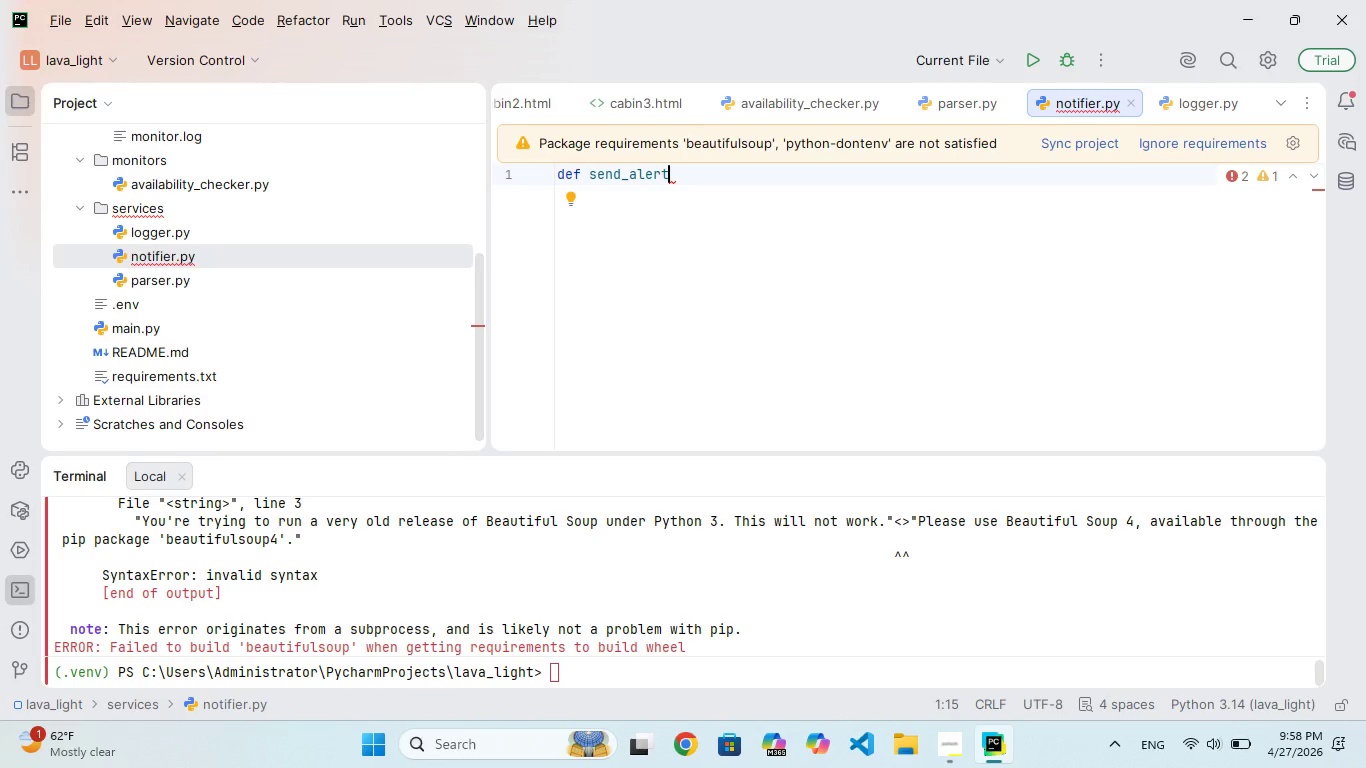 
type((cabn, date, price)
 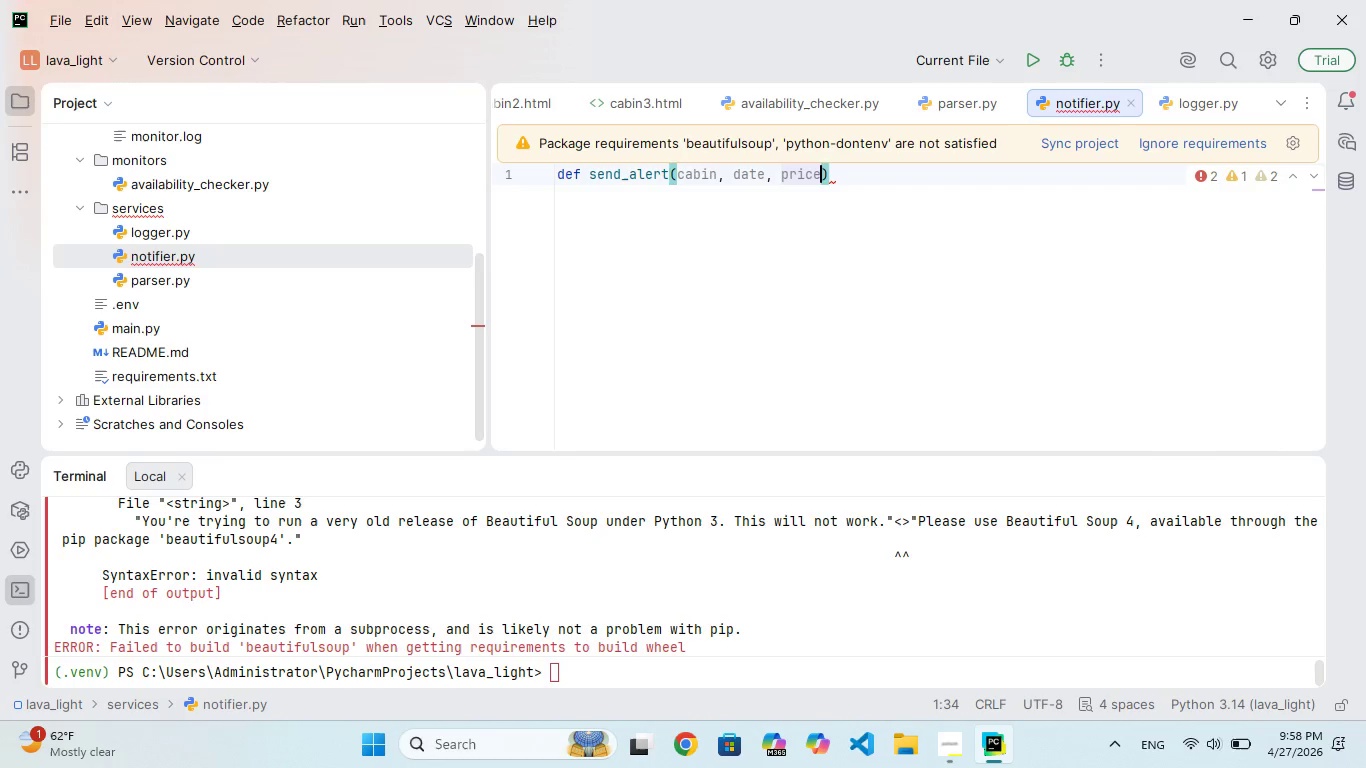 
key(ArrowRight)
 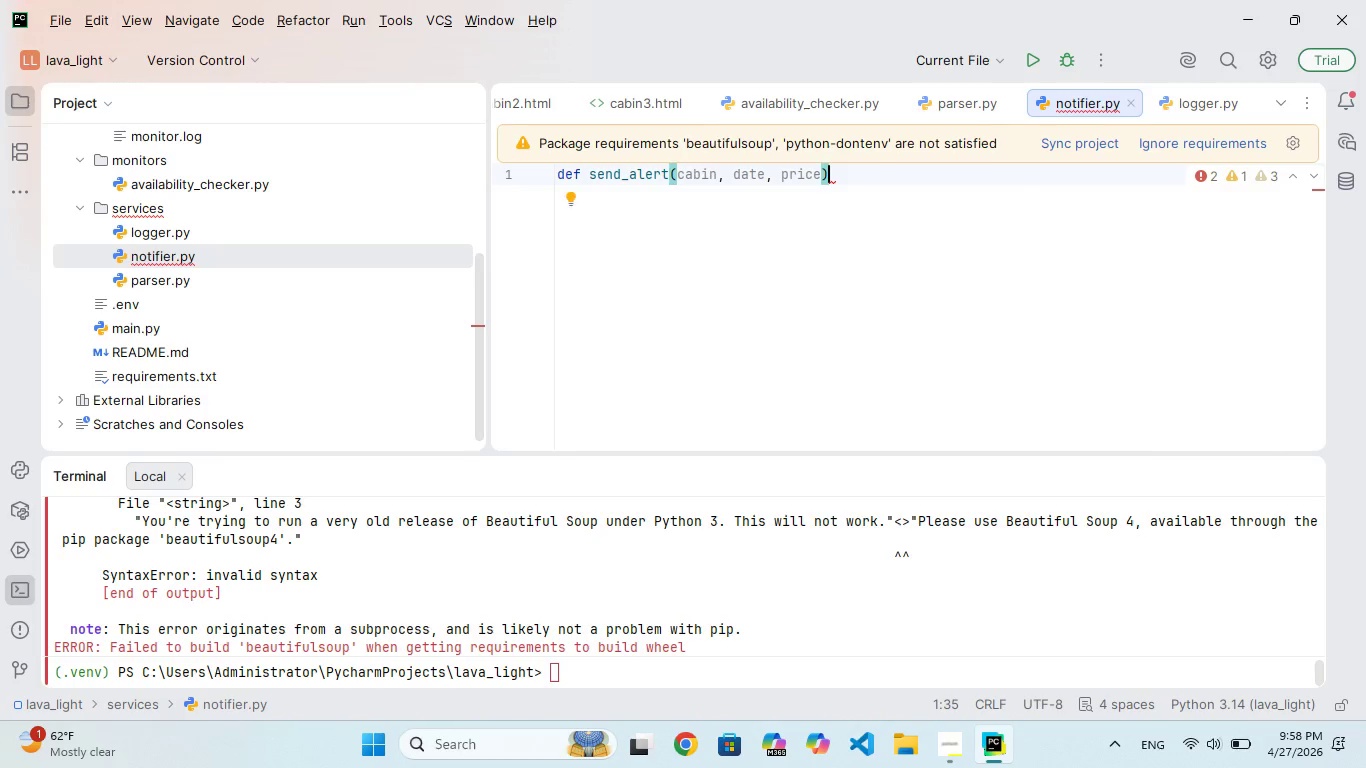 
key(Shift+ShiftRight)
 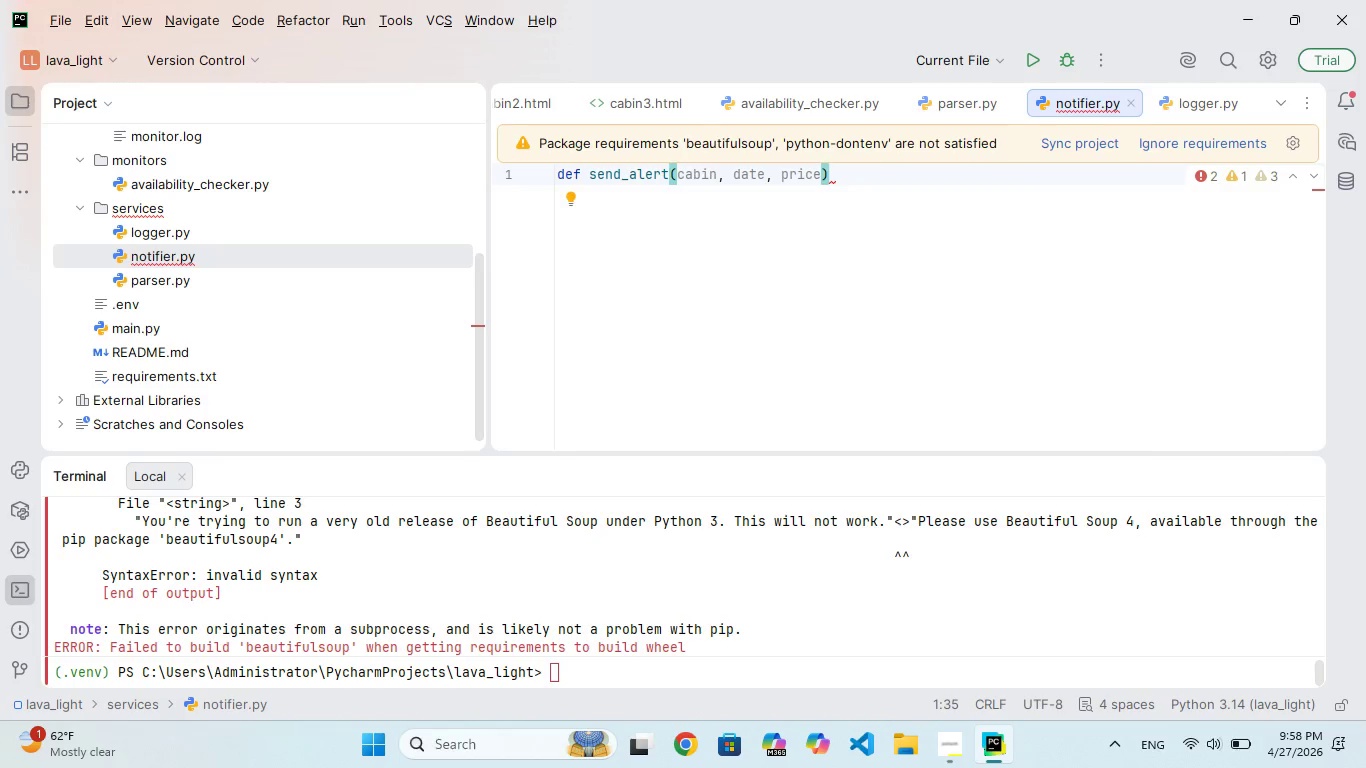 
key(Shift+Semicolon)
 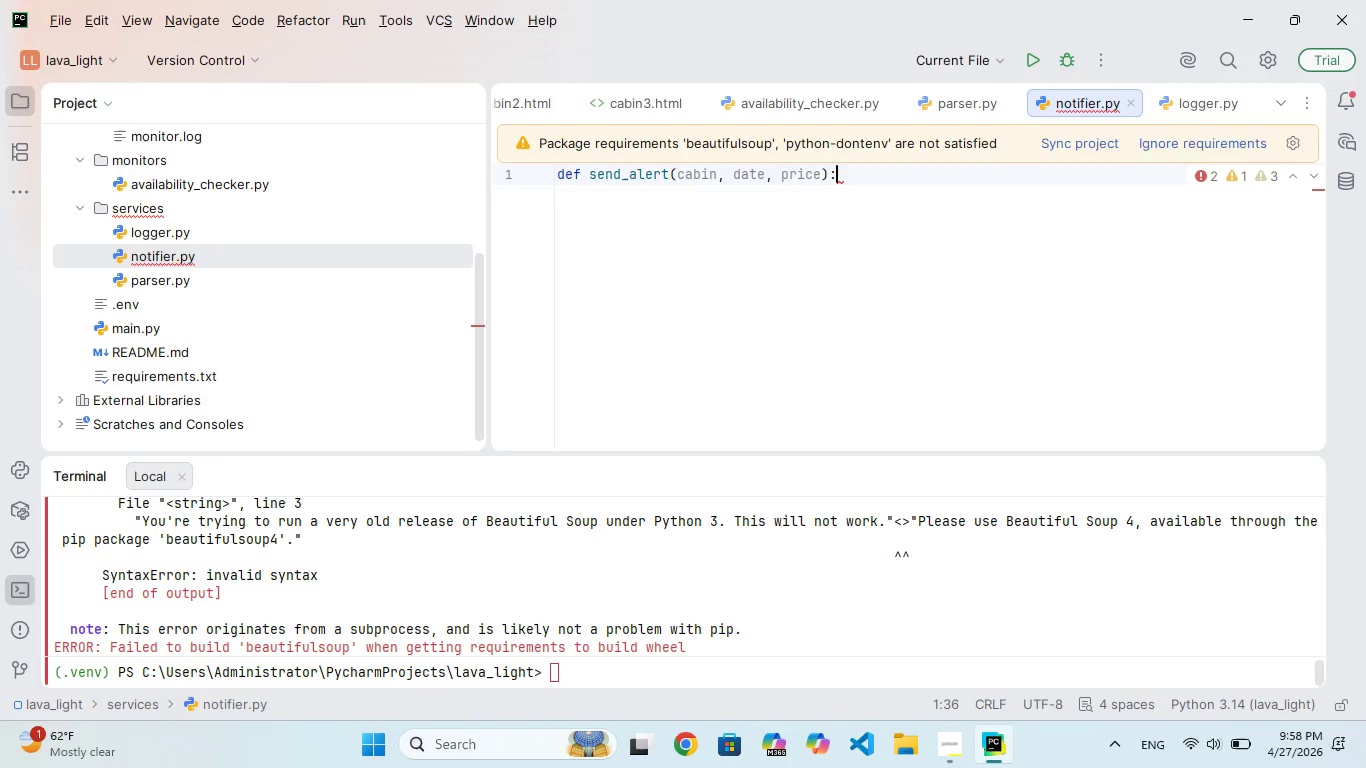 
key(Enter)
 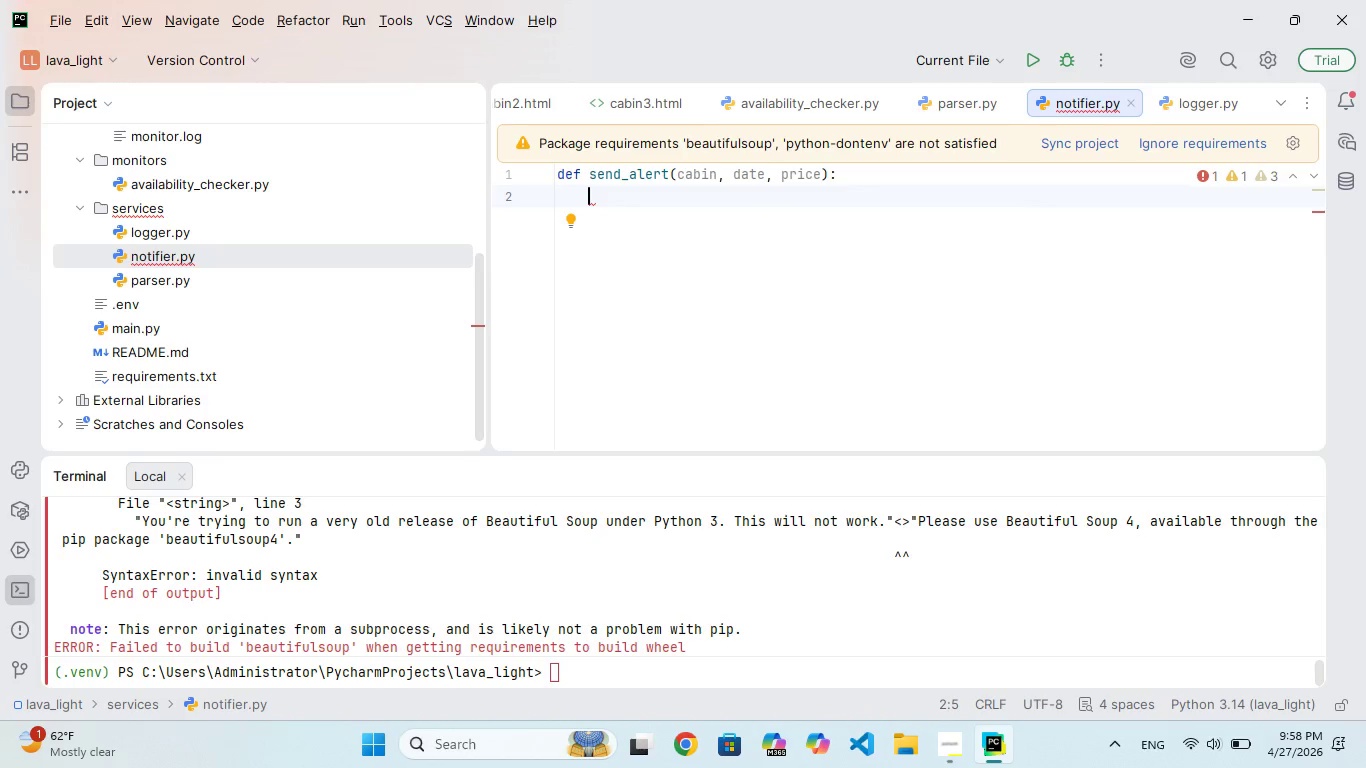 
type(print("Pri)
key(Backspace)
key(Backspace)
key(Backspace)
type(RIME SE)
 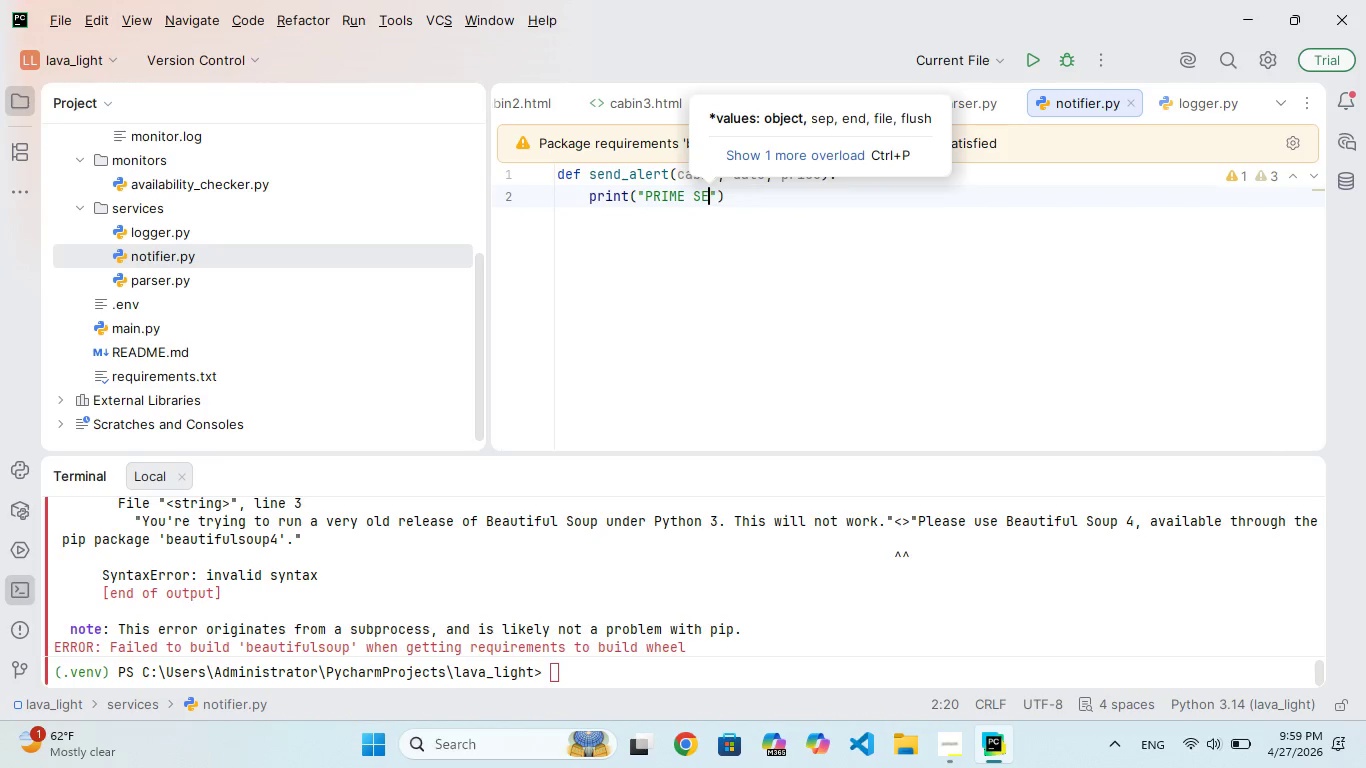 
type(AON OPENING FOND)
 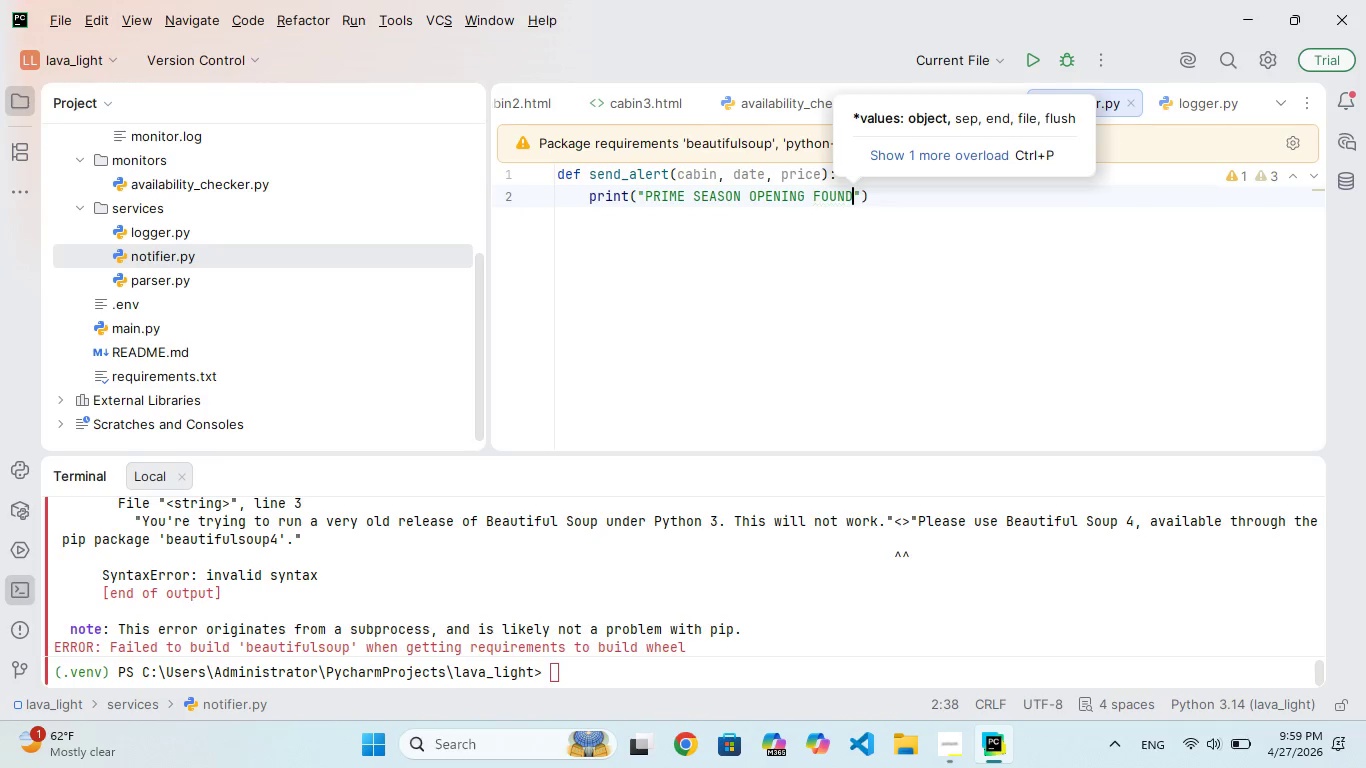 
hold_key(key=S, duration=0.33)
 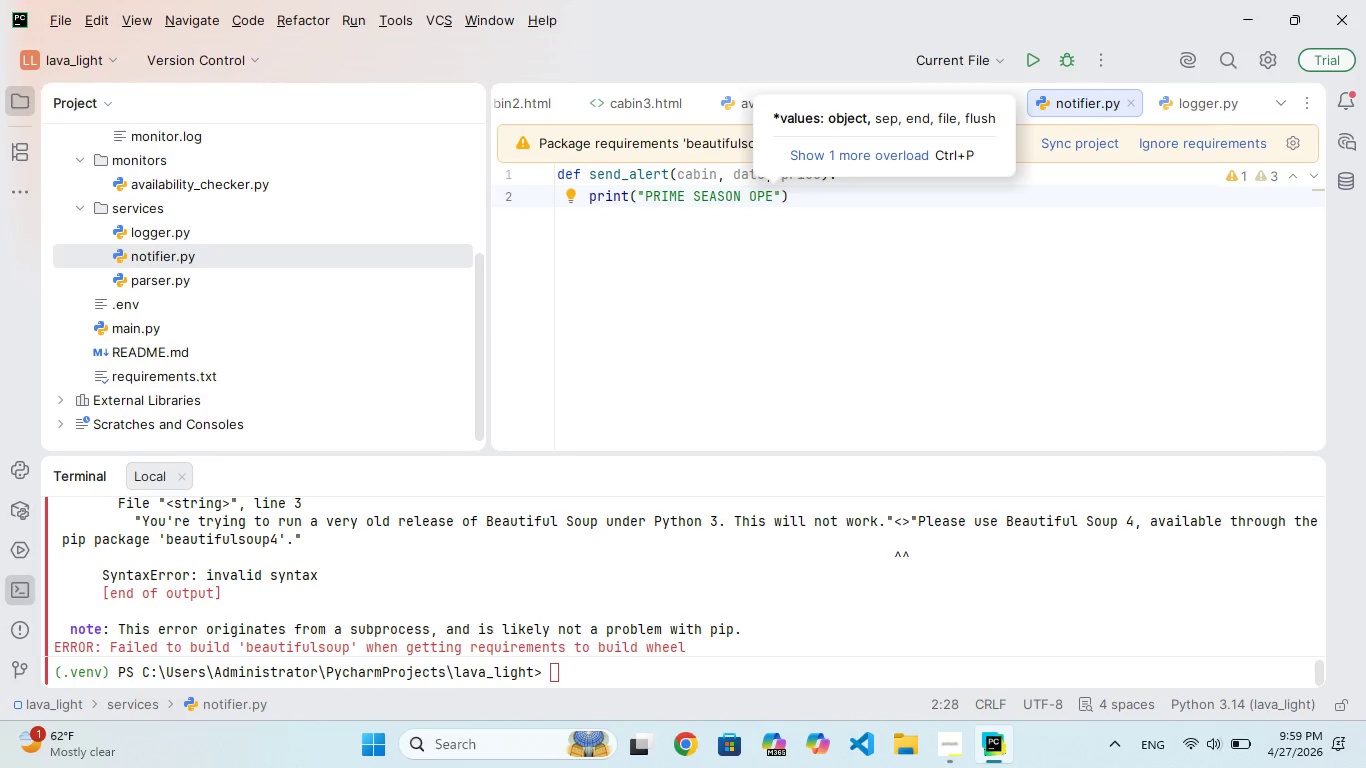 
hold_key(key=U, duration=0.31)
 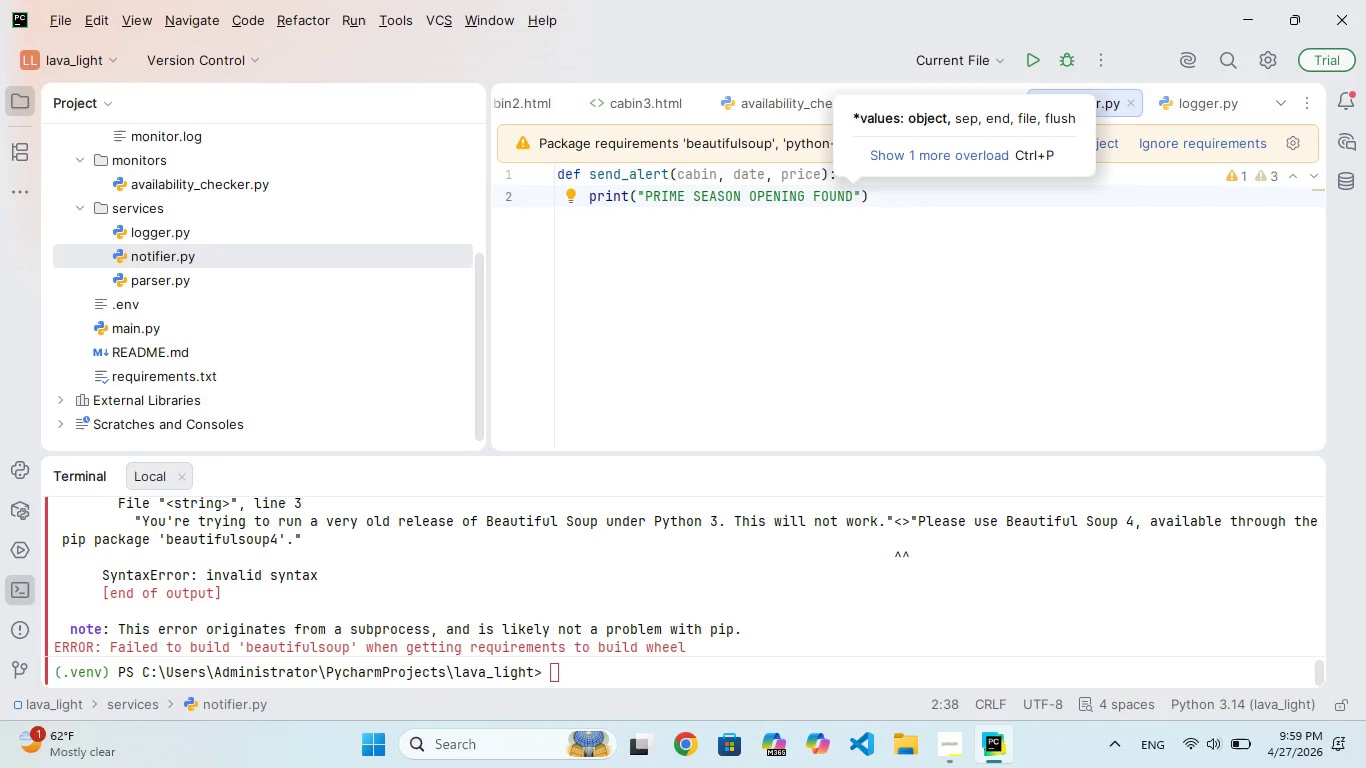 
key(ArrowRight)
 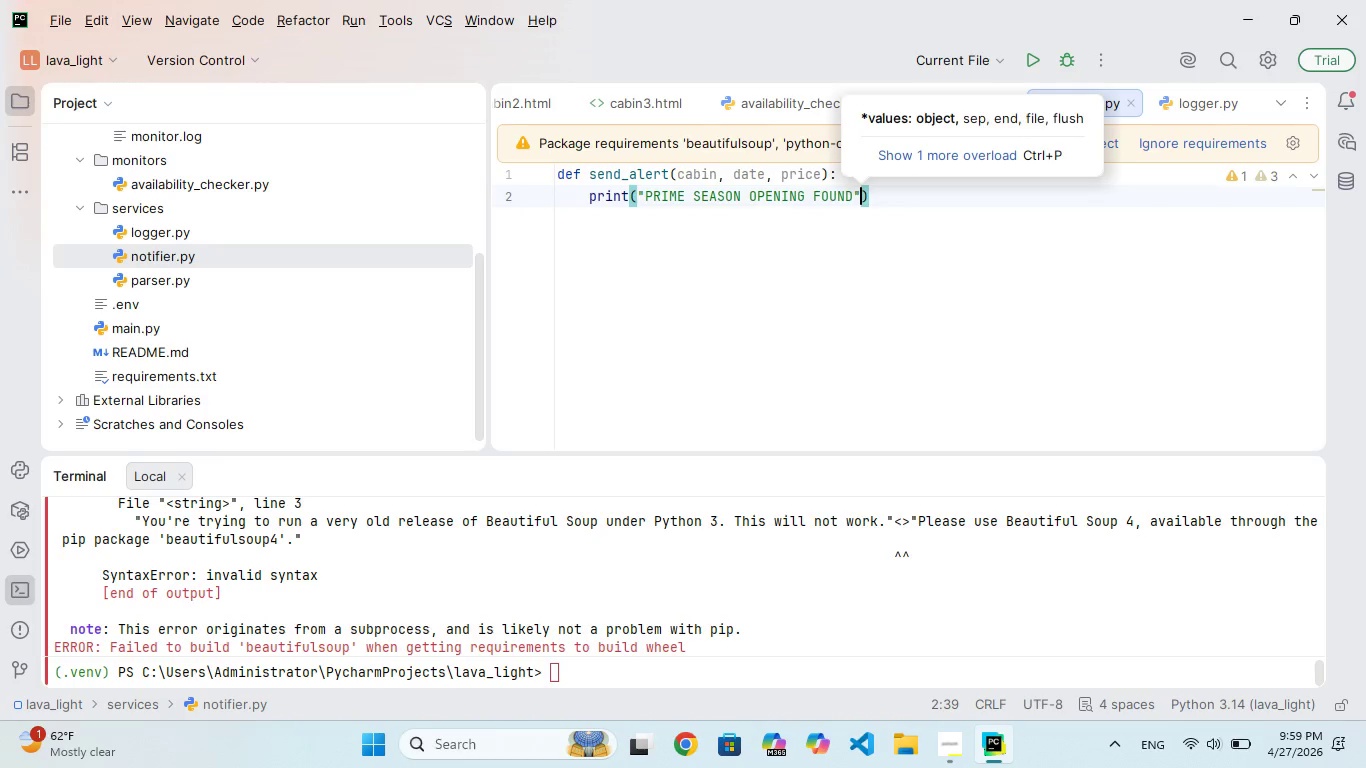 
key(ArrowLeft)
 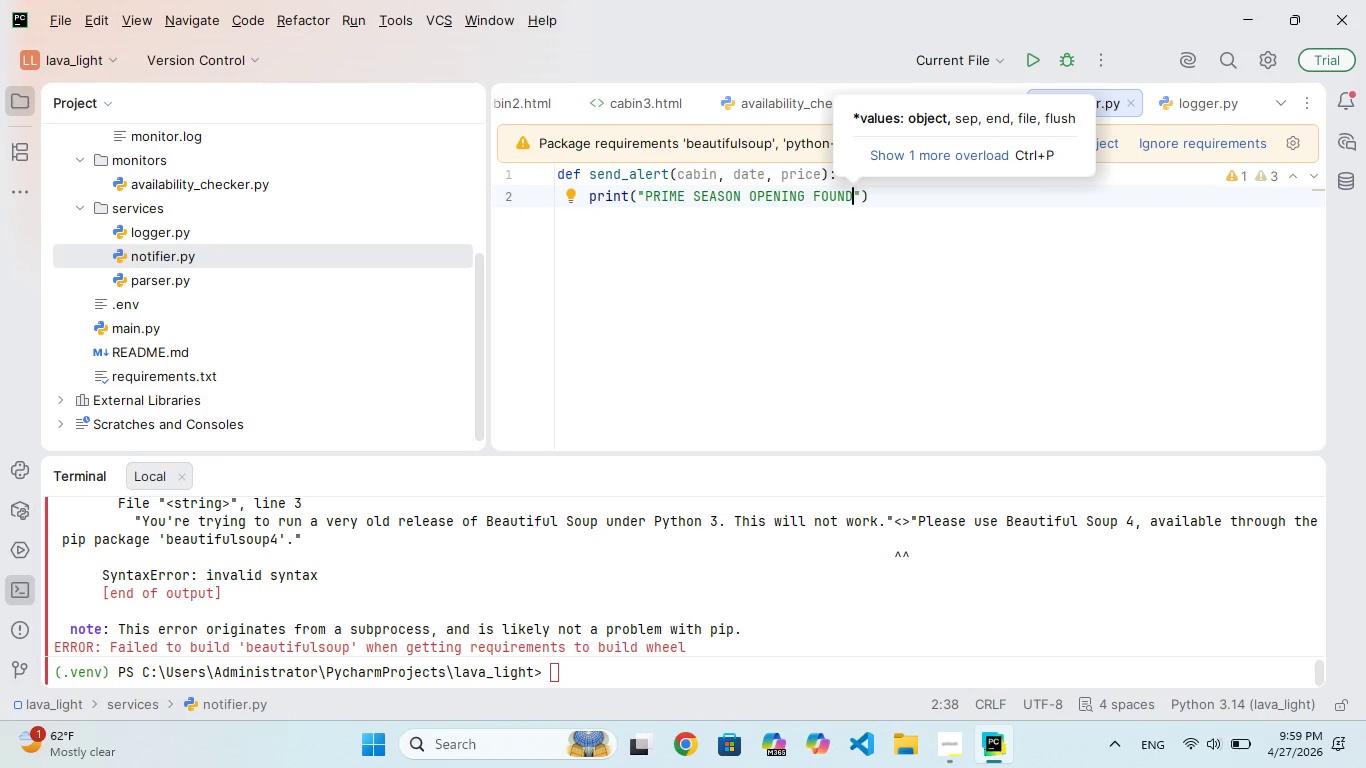 
key(Shift+1)
 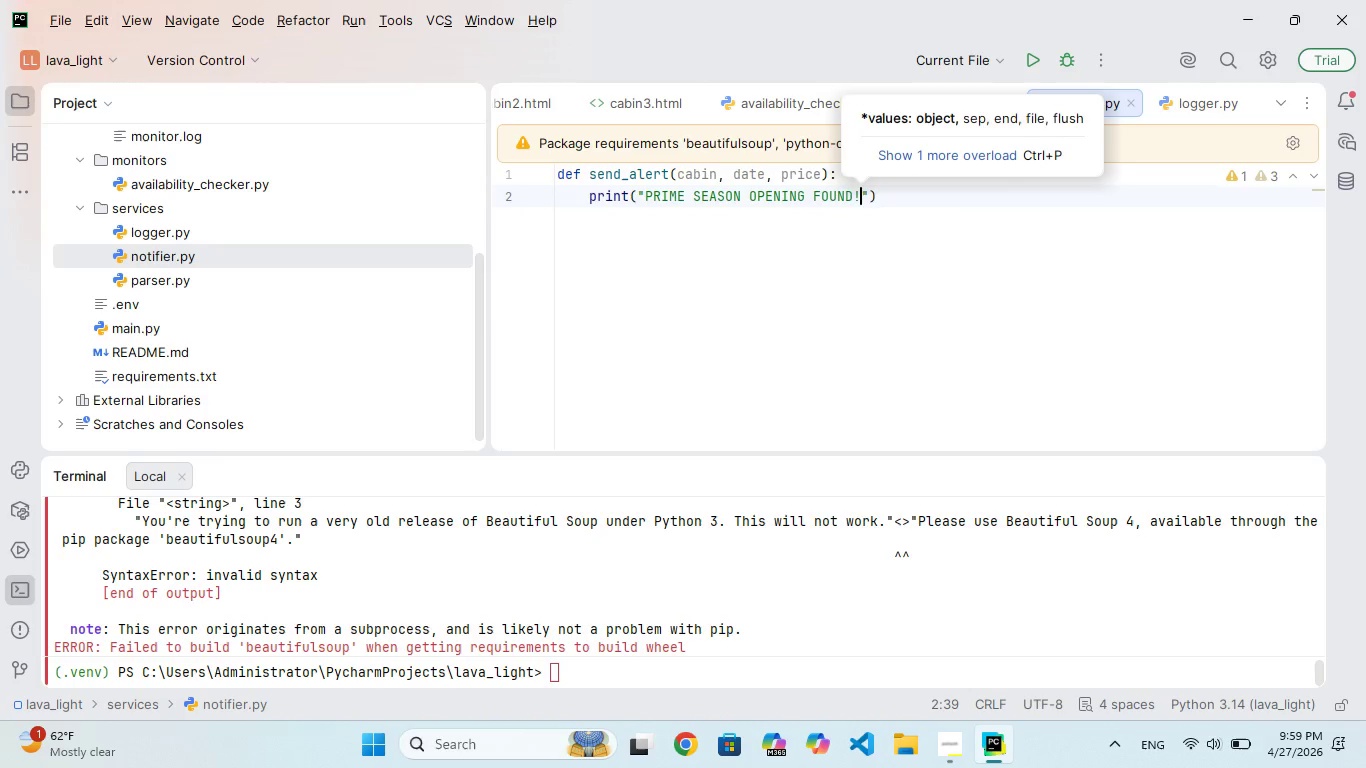 
key(ArrowRight)
 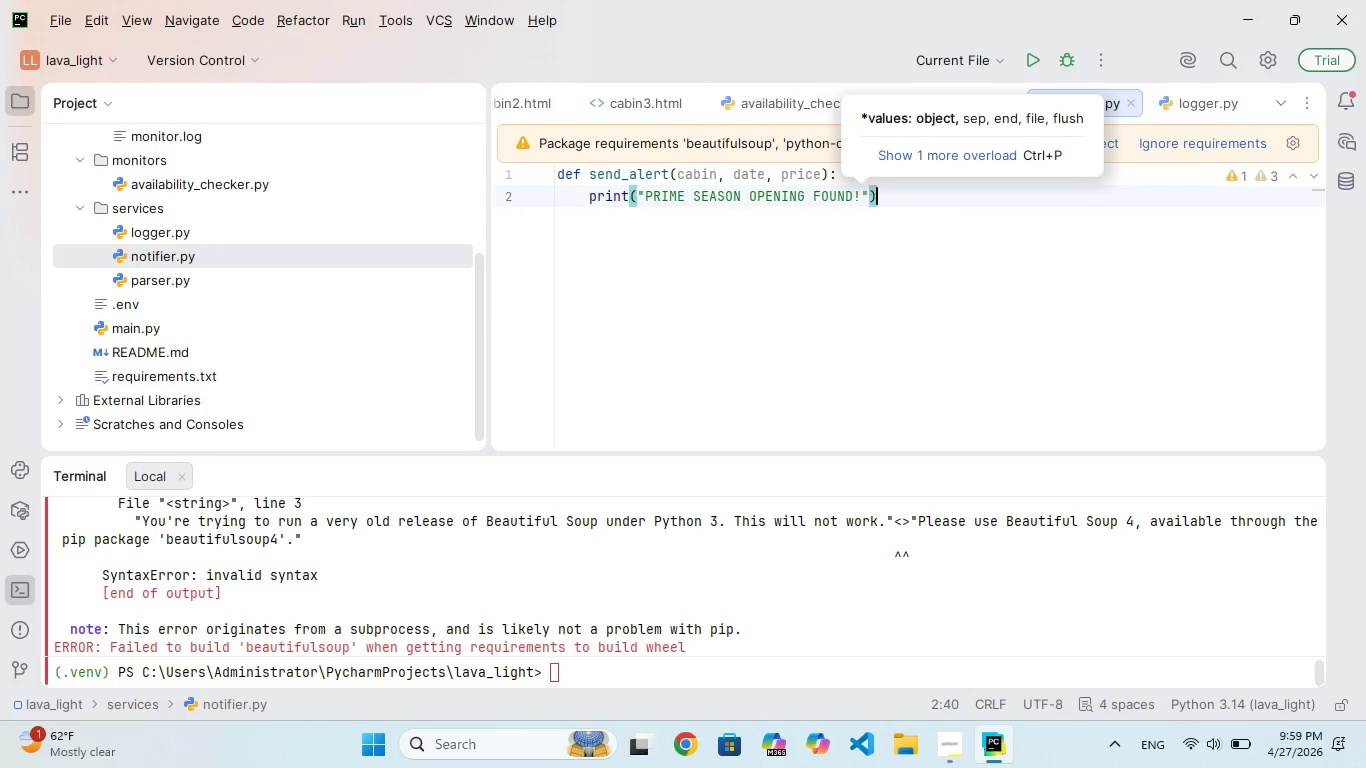 
key(ArrowRight)
 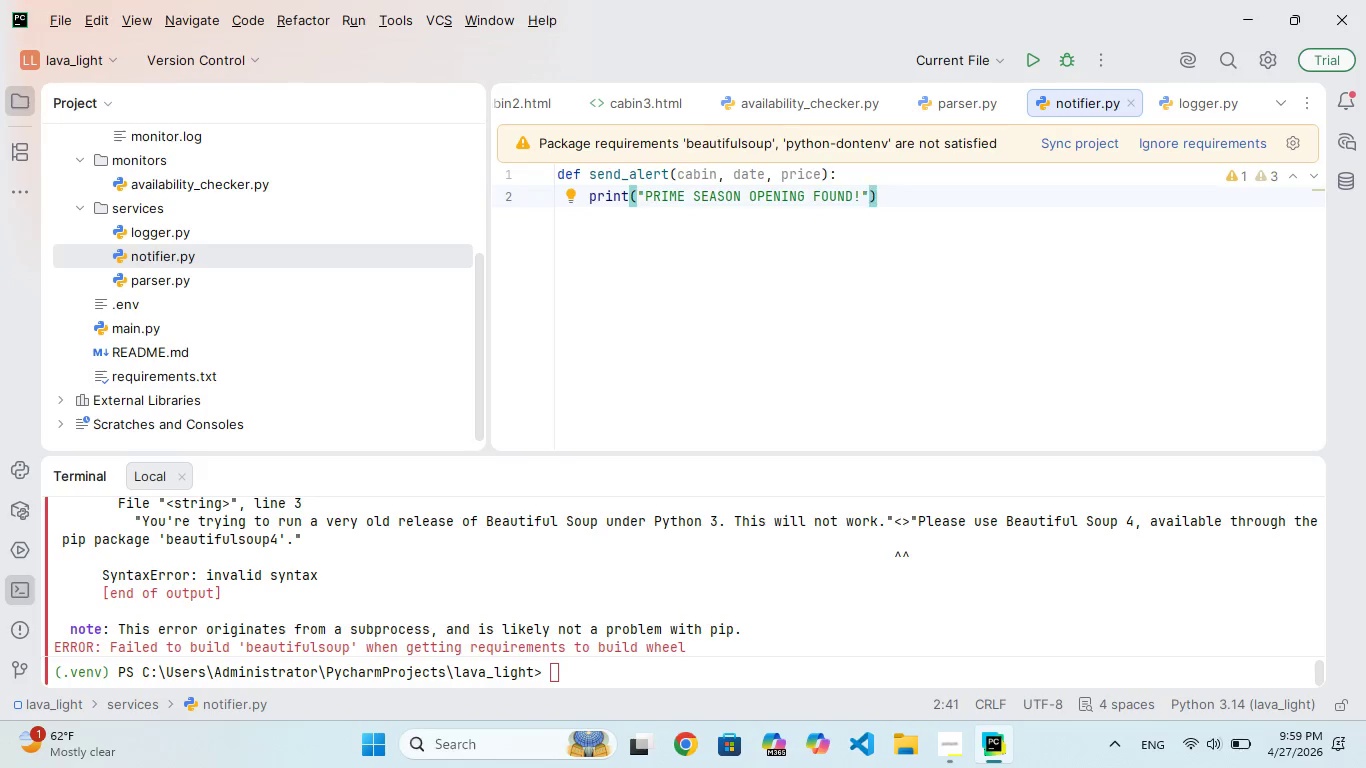 
key(Enter)
 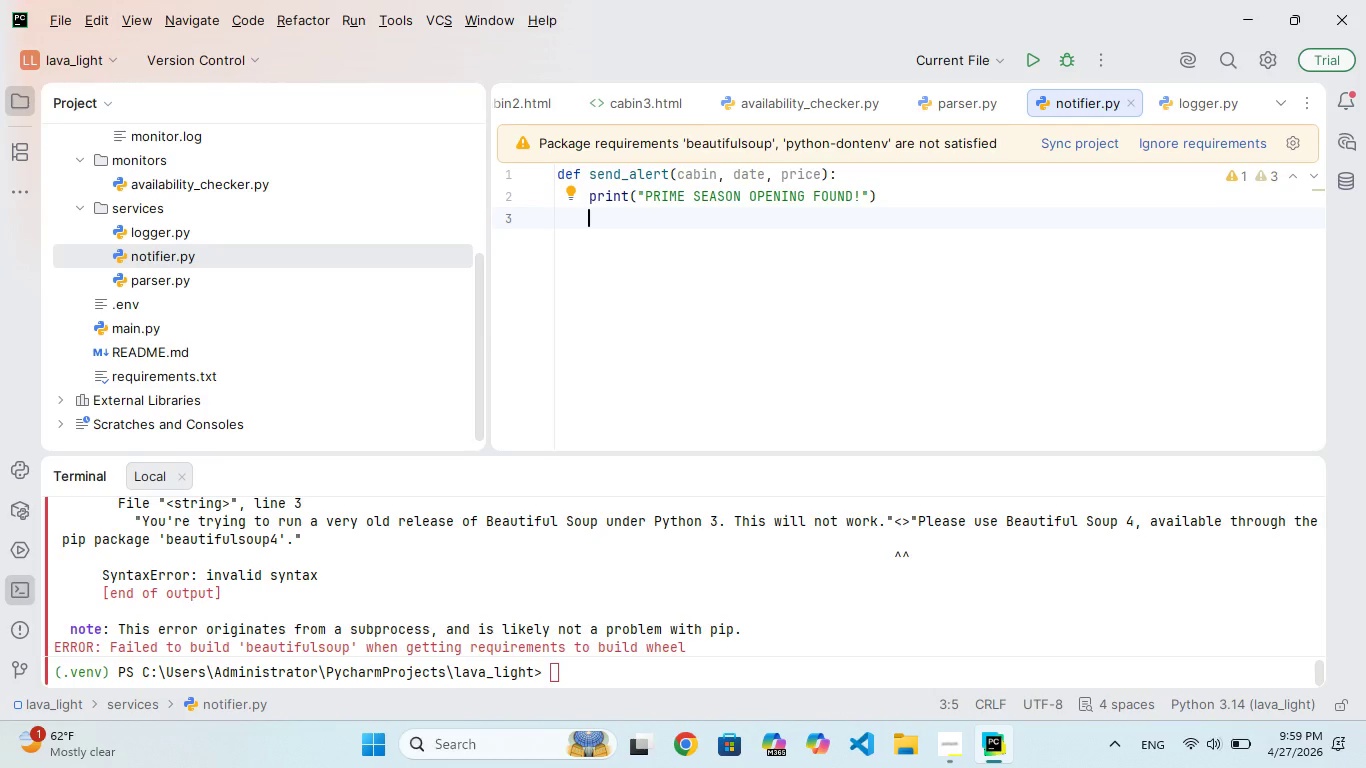 
type(P)
key(Backspace)
type(prnt(f"Cabin: {cabnn)
key(Backspace)
 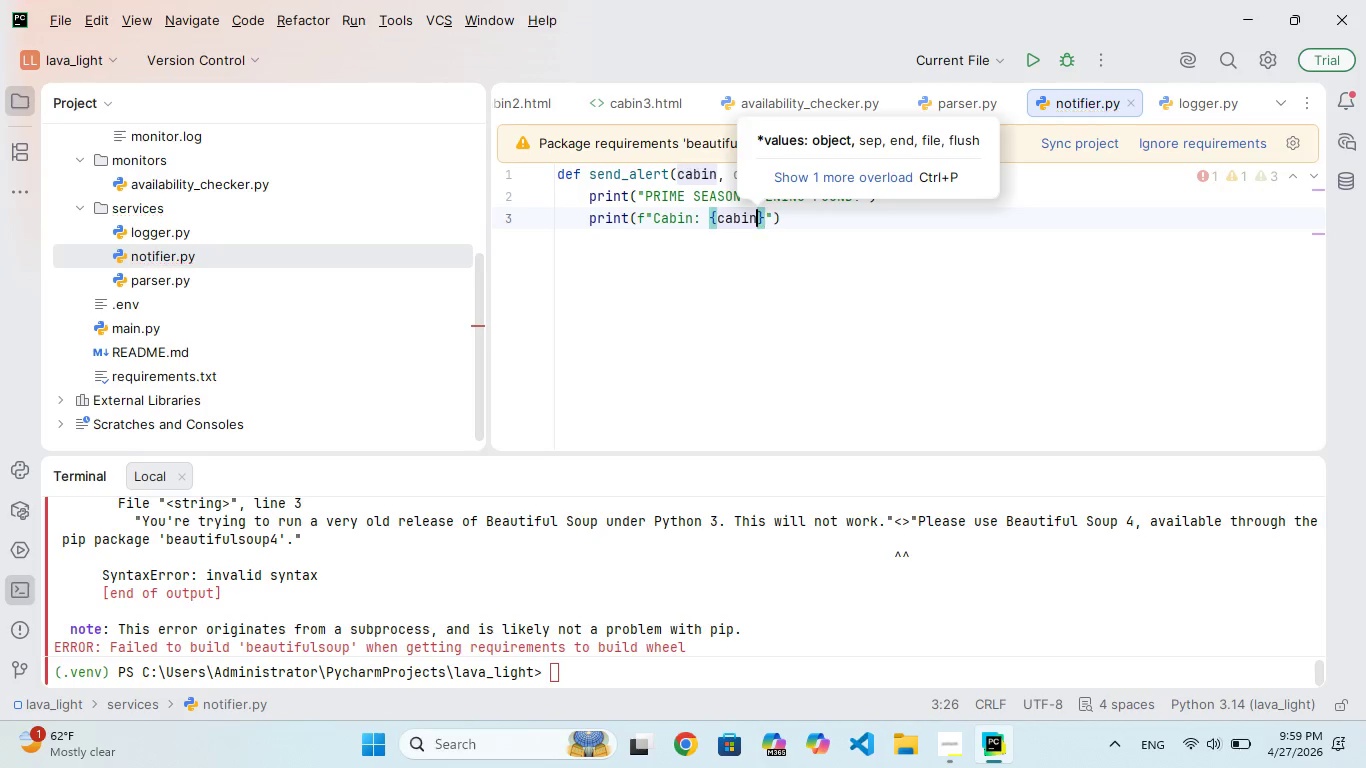 
key(ArrowRight)
 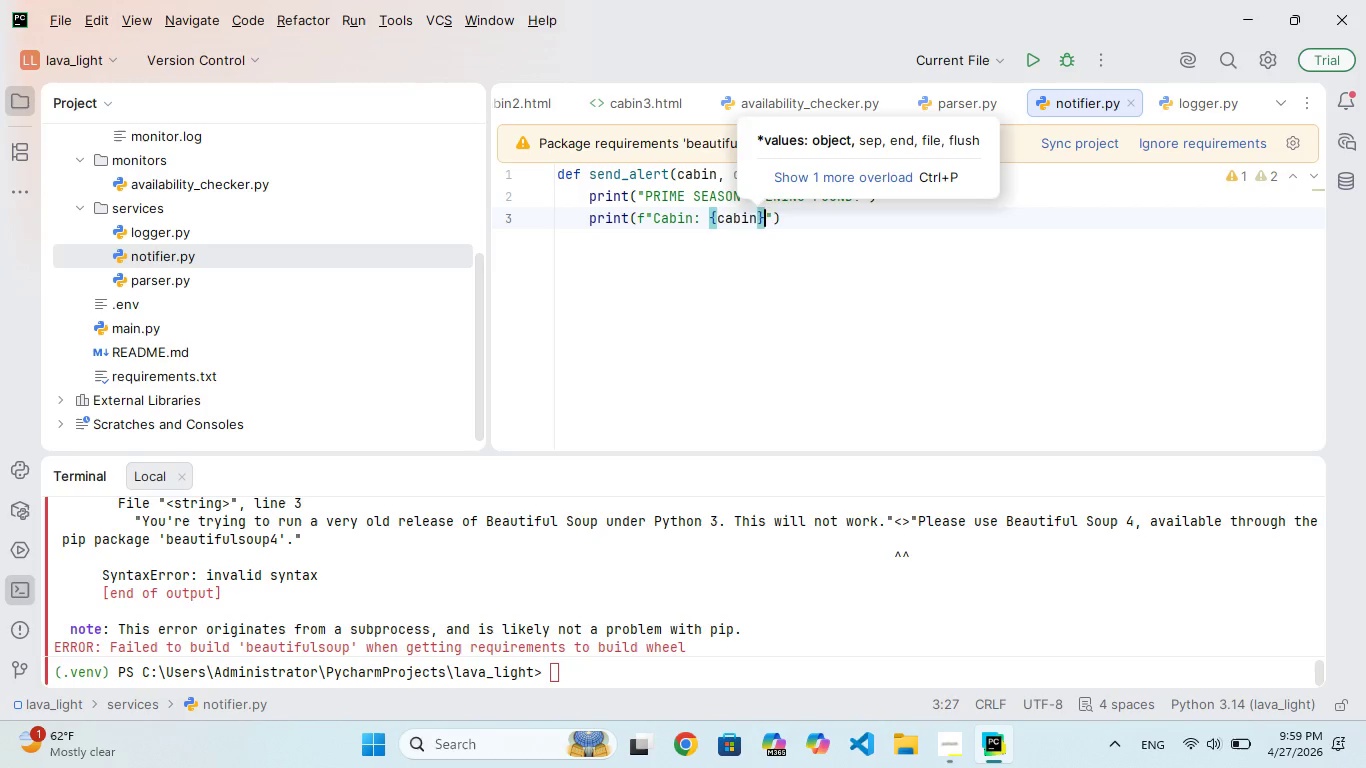 
key(ArrowRight)
 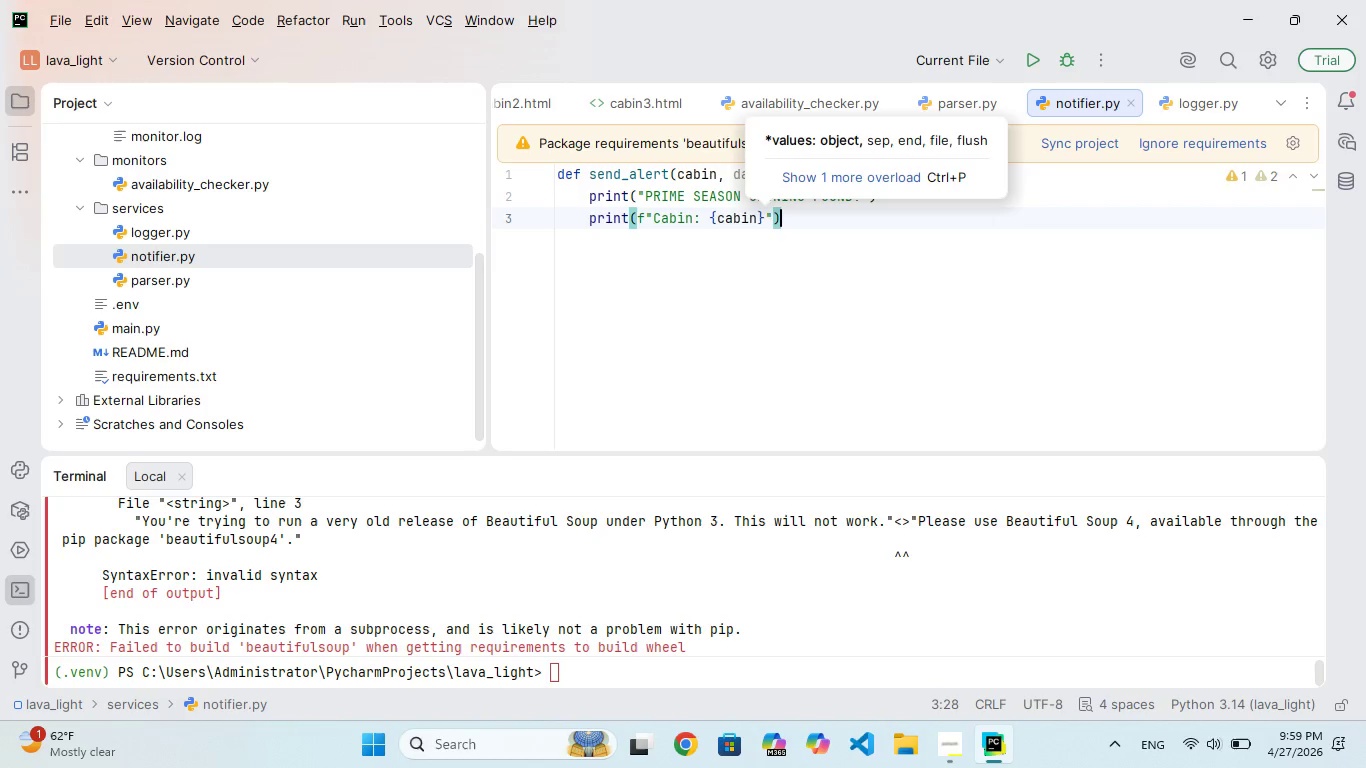 
key(ArrowRight)
 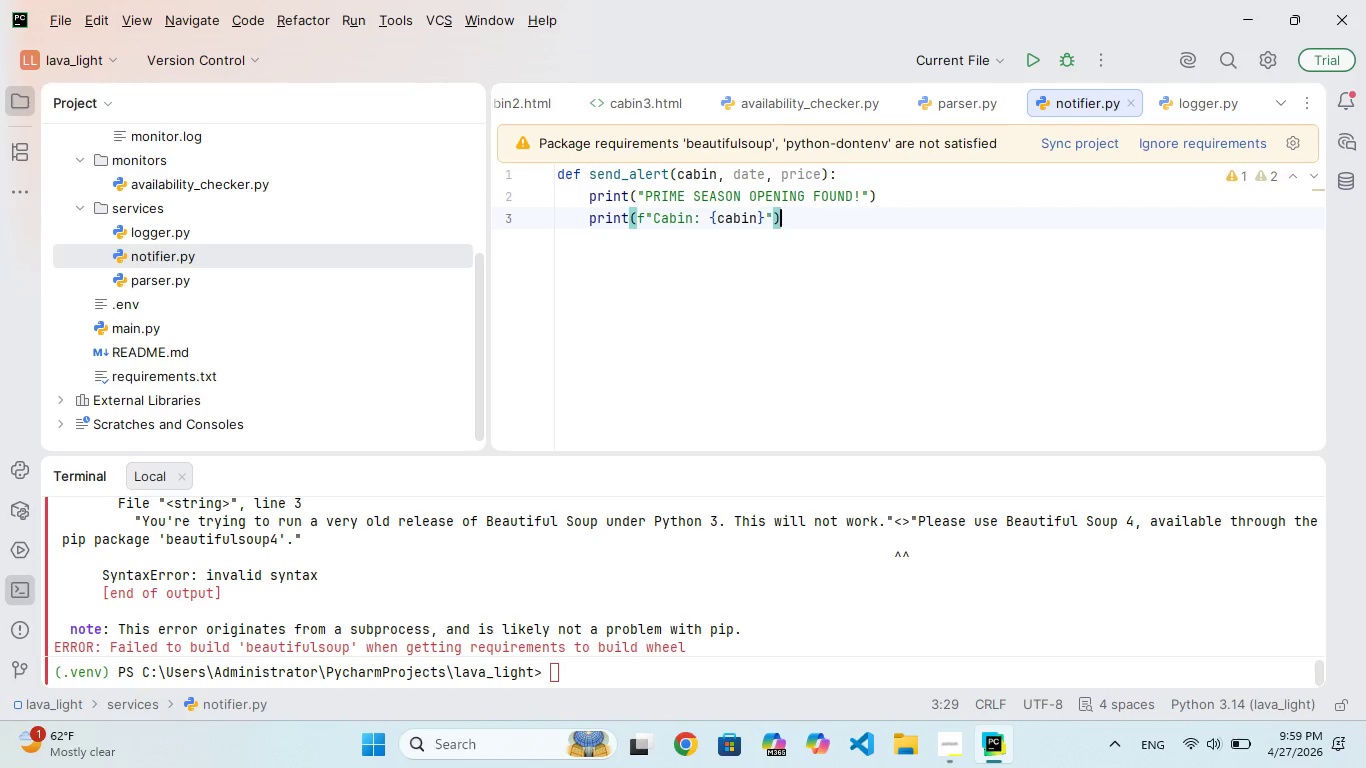 
key(Enter)
 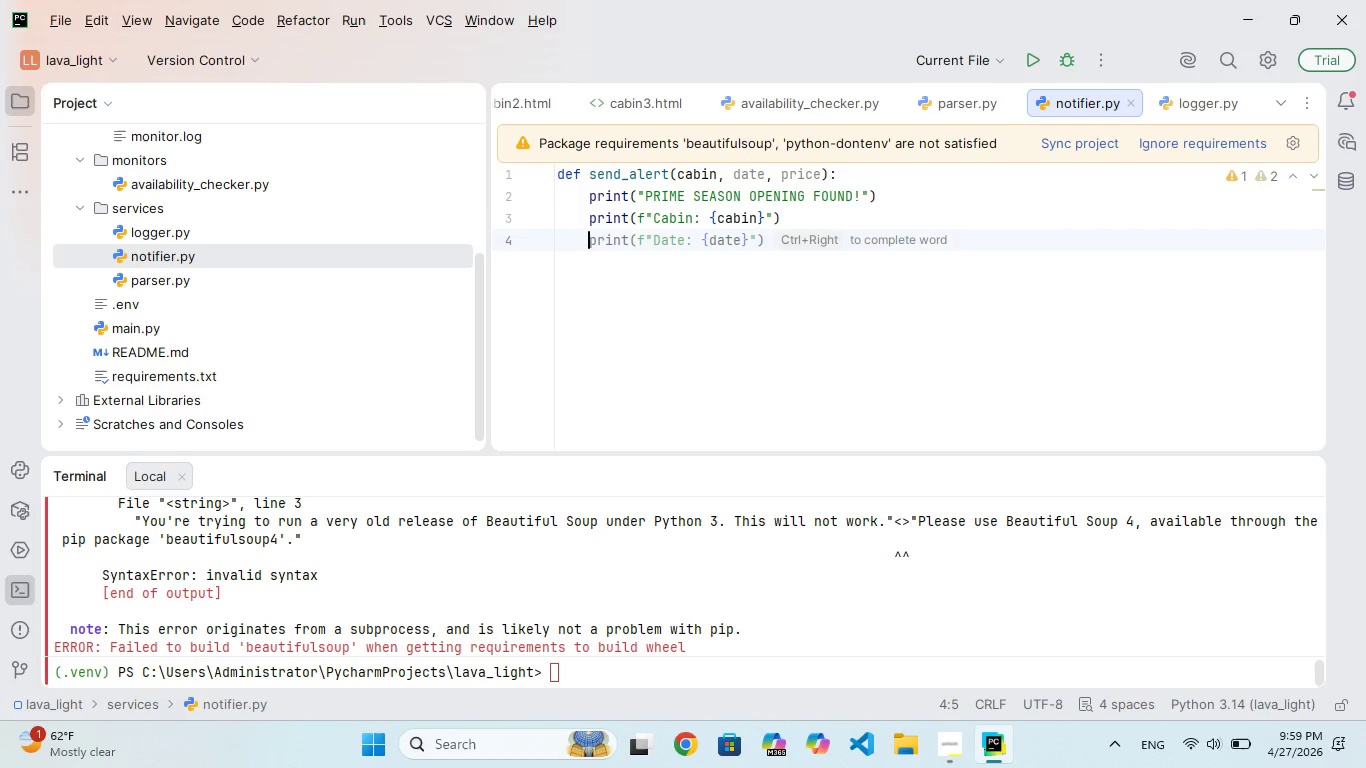 
type(prit(f"Date: {dte)
 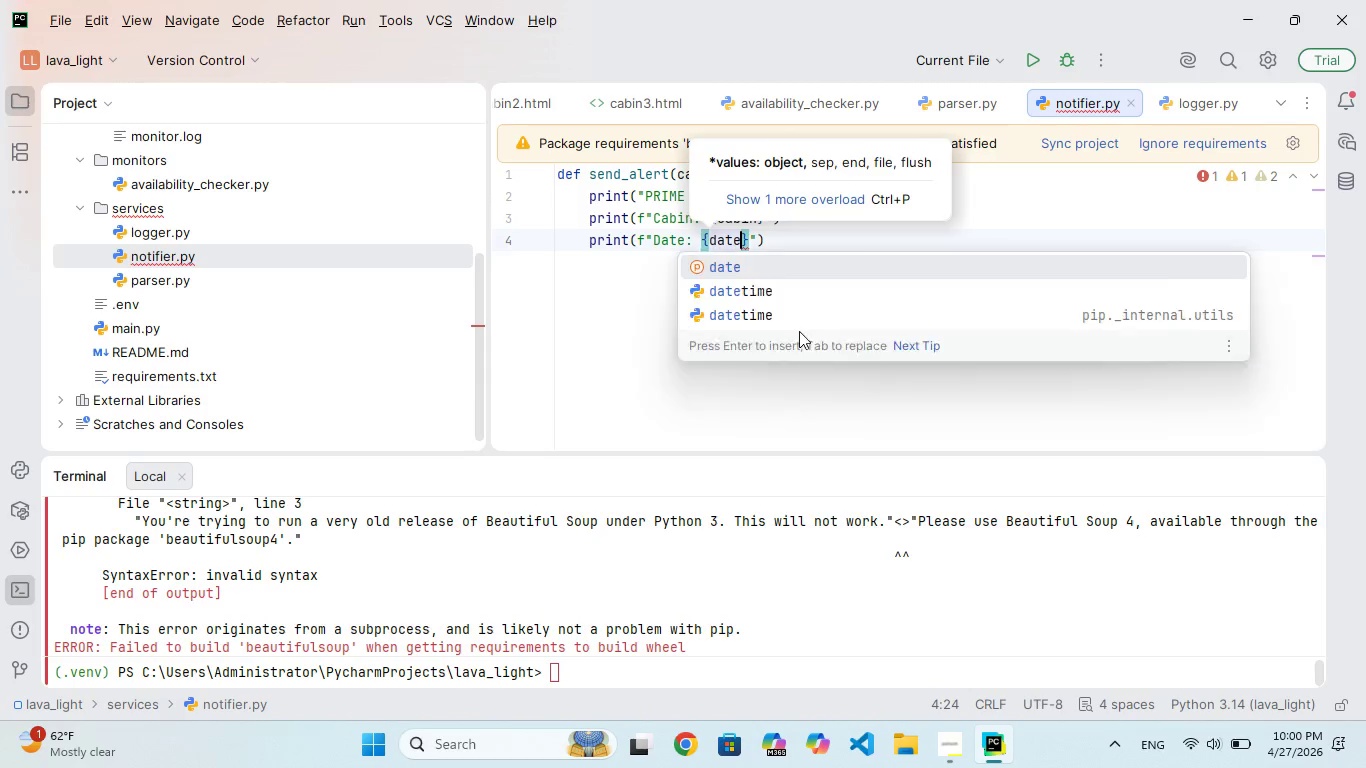 
hold_key(key=N, duration=0.31)
 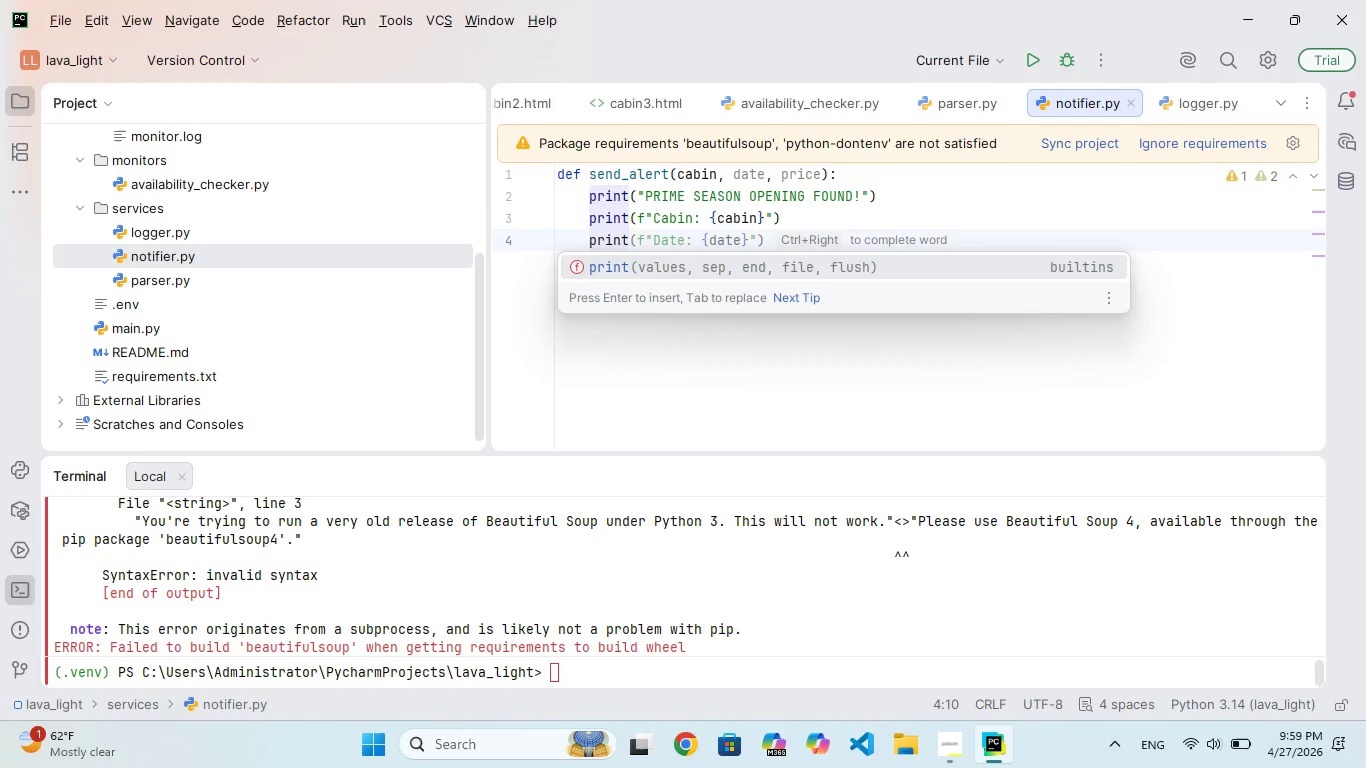 
key(ArrowRight)
 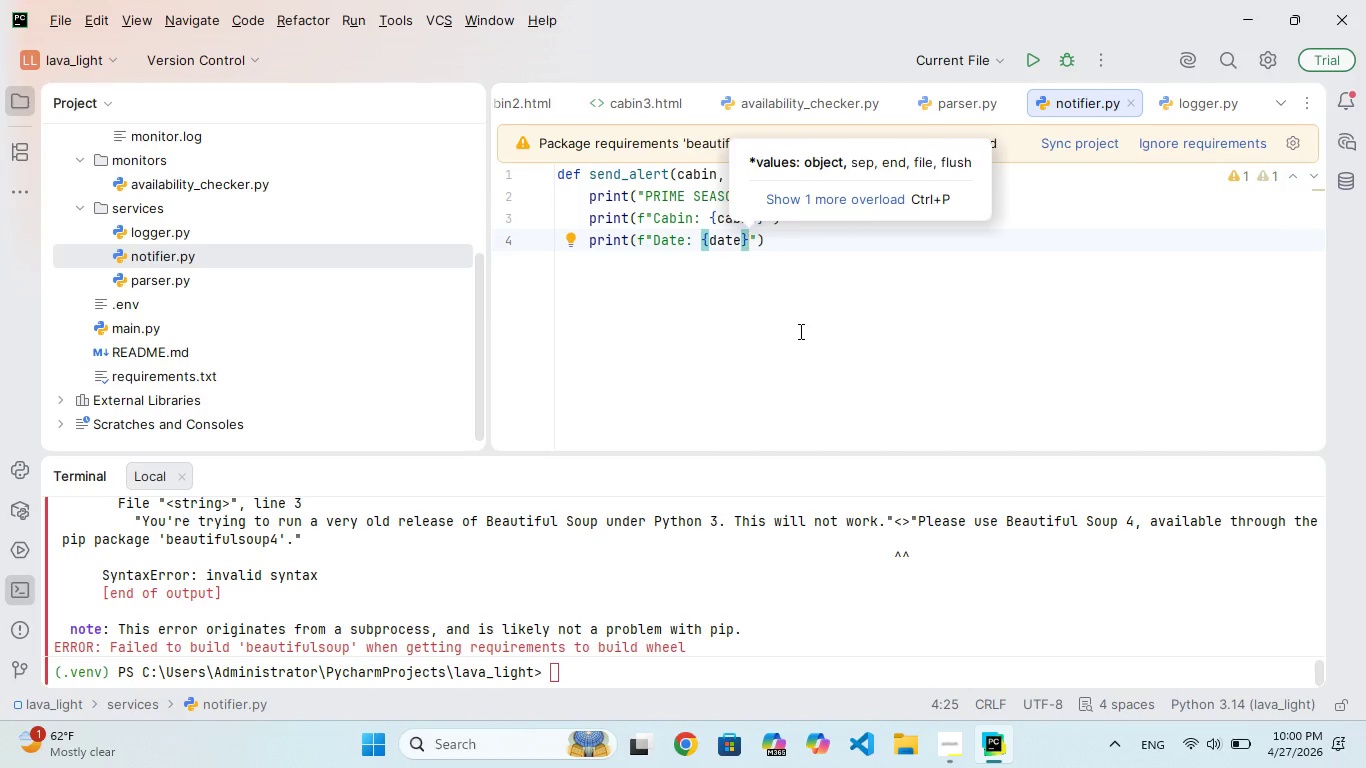 
key(ArrowRight)
 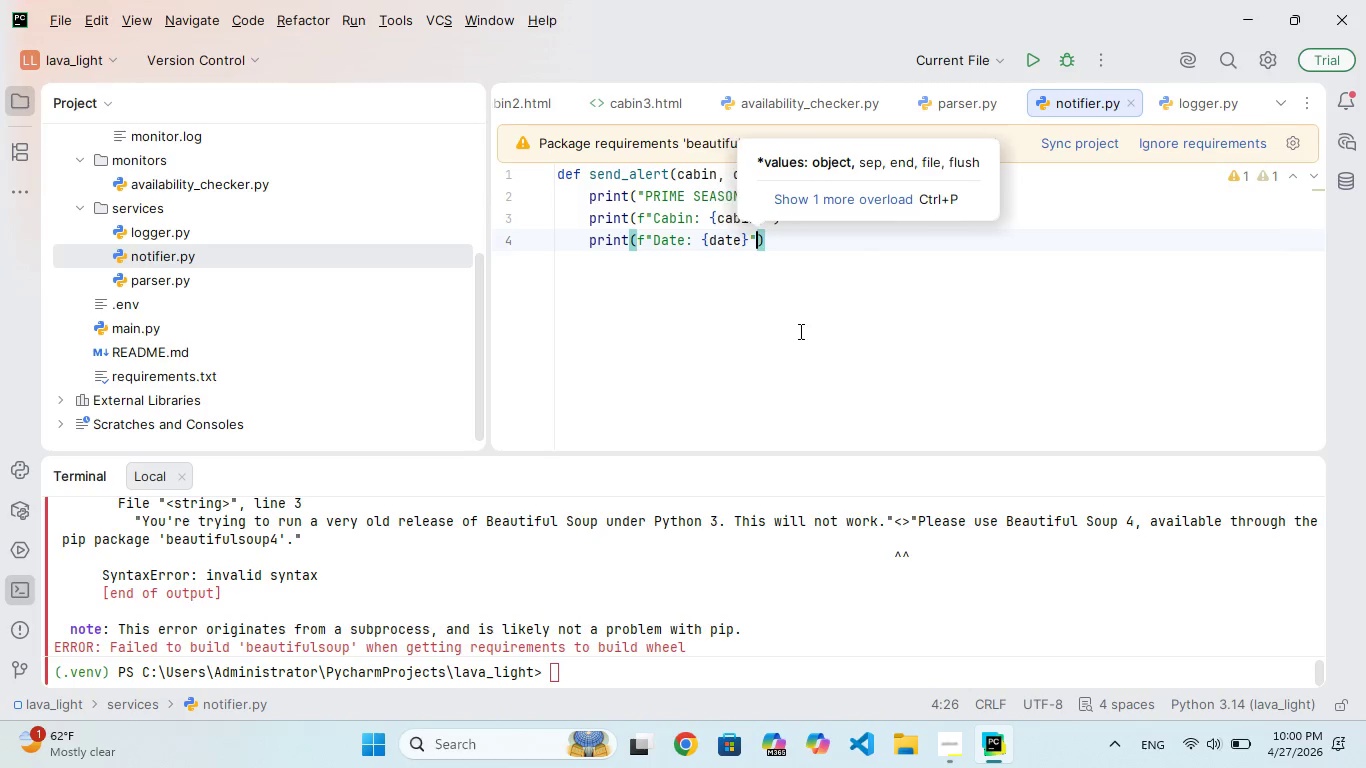 
key(ArrowRight)
 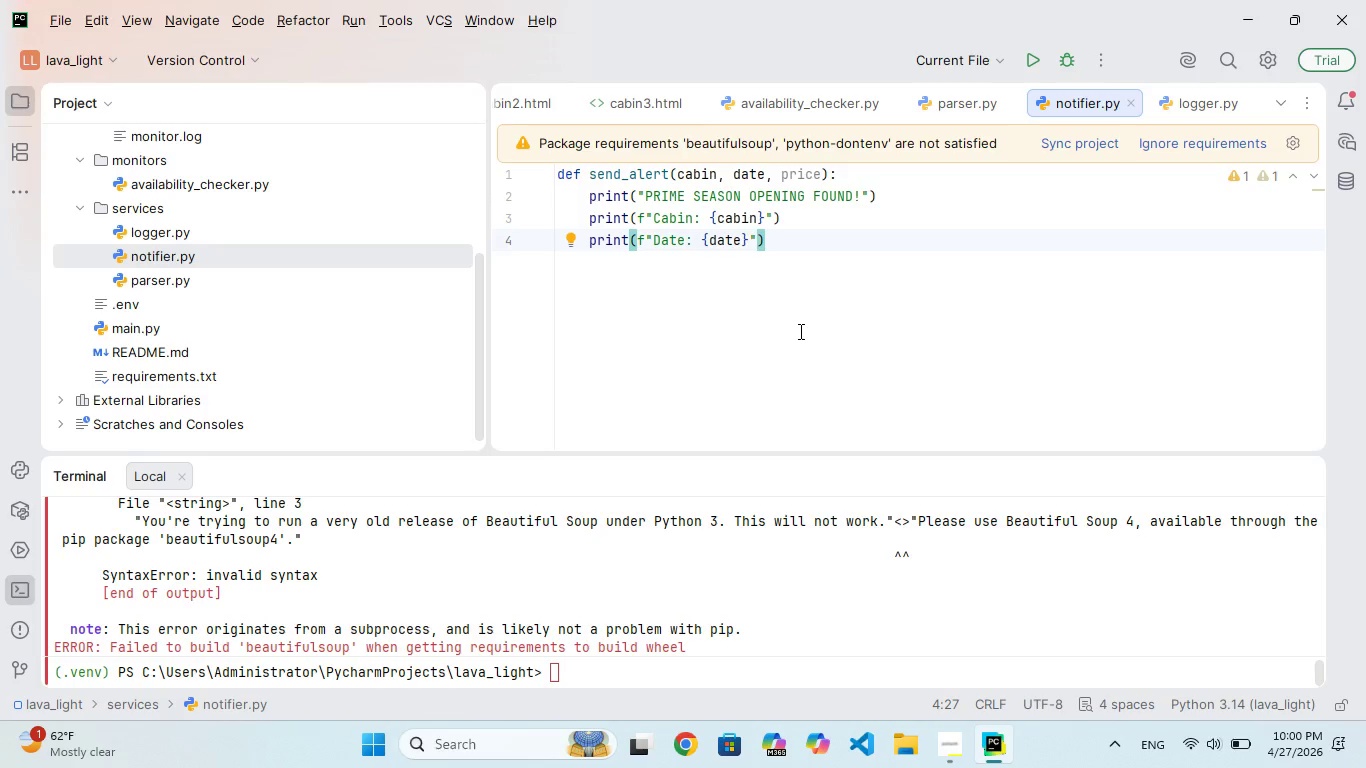 
key(Enter)
 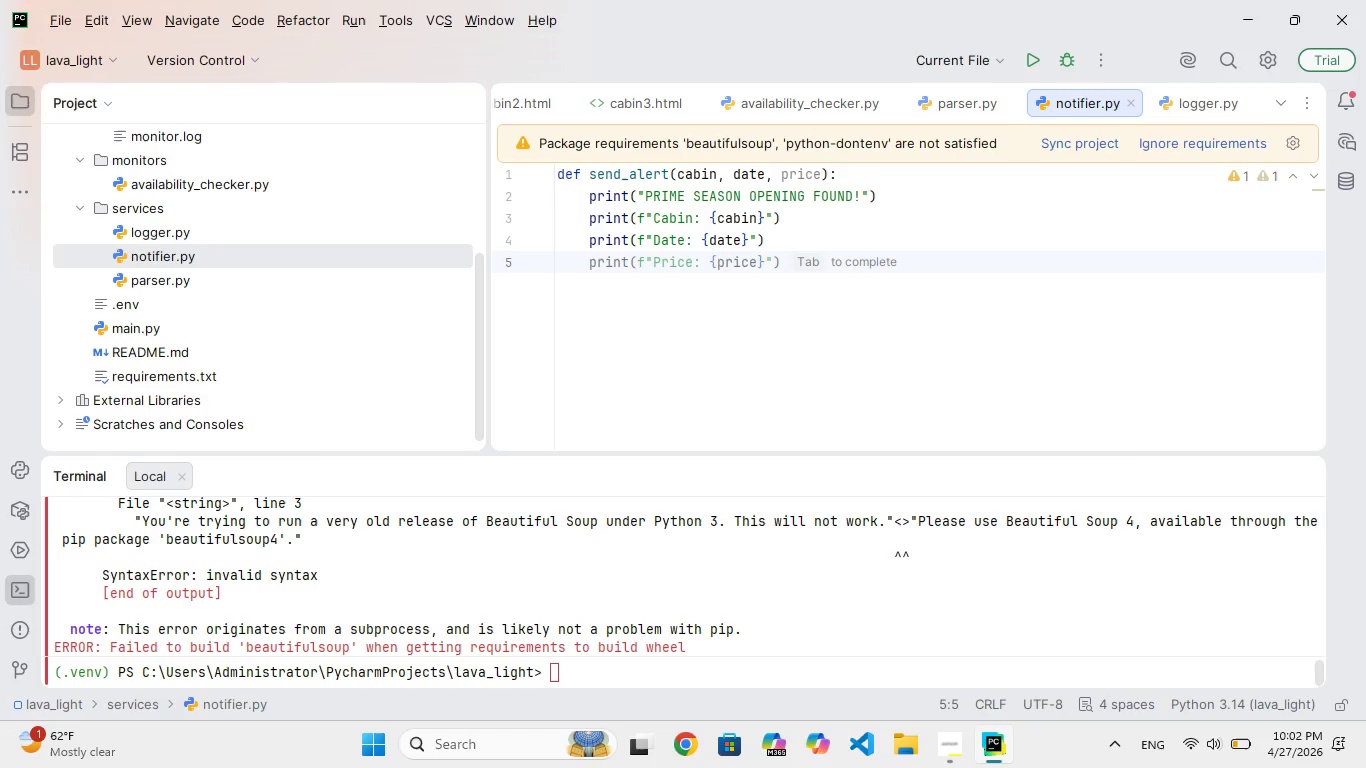 
wait(154.09)
 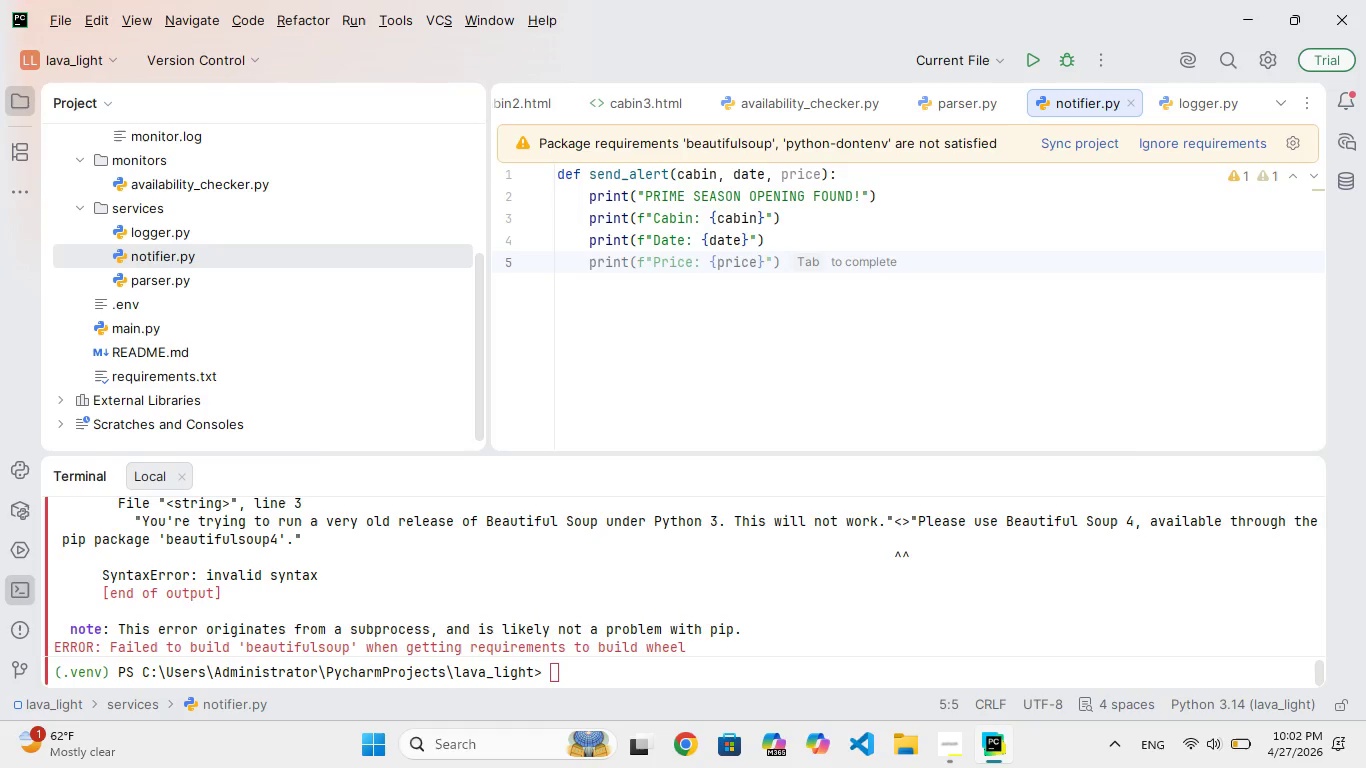 
type(print()
 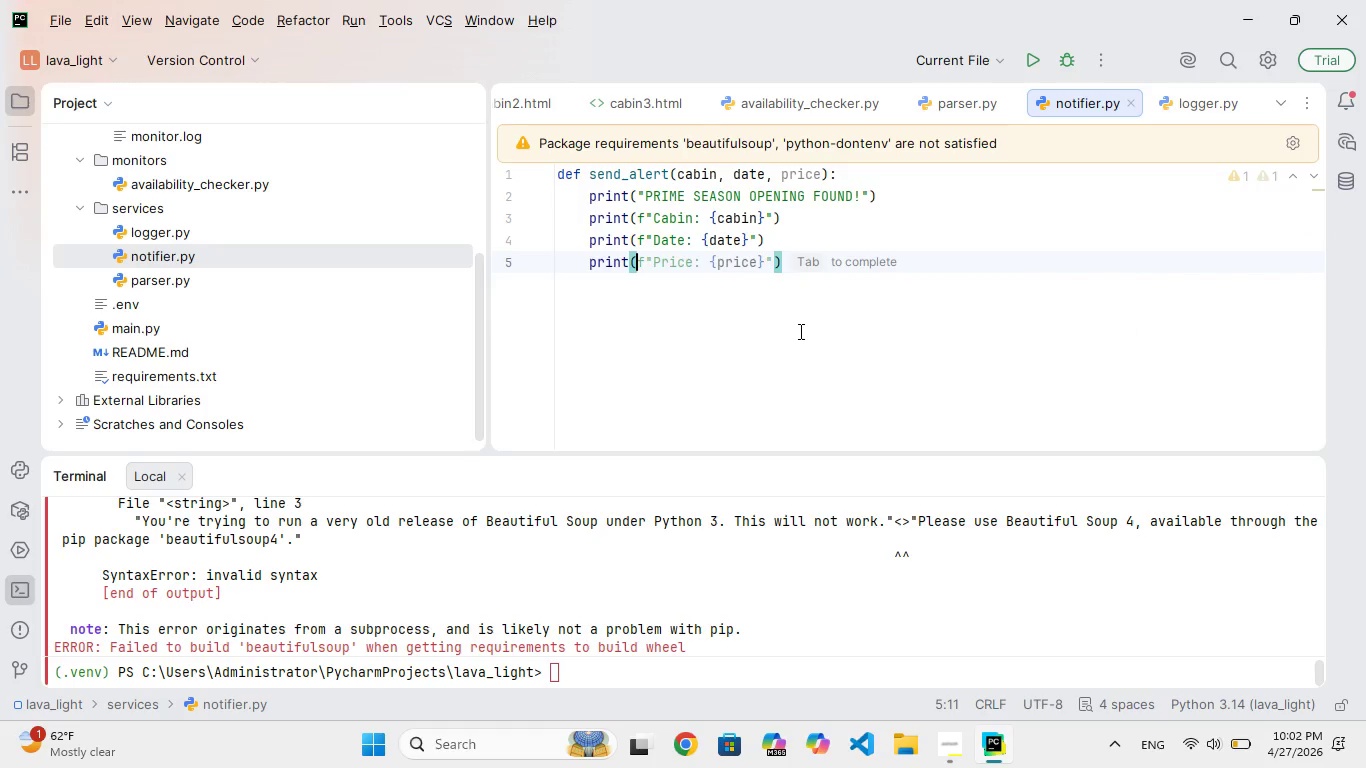 
type(f"Price)
 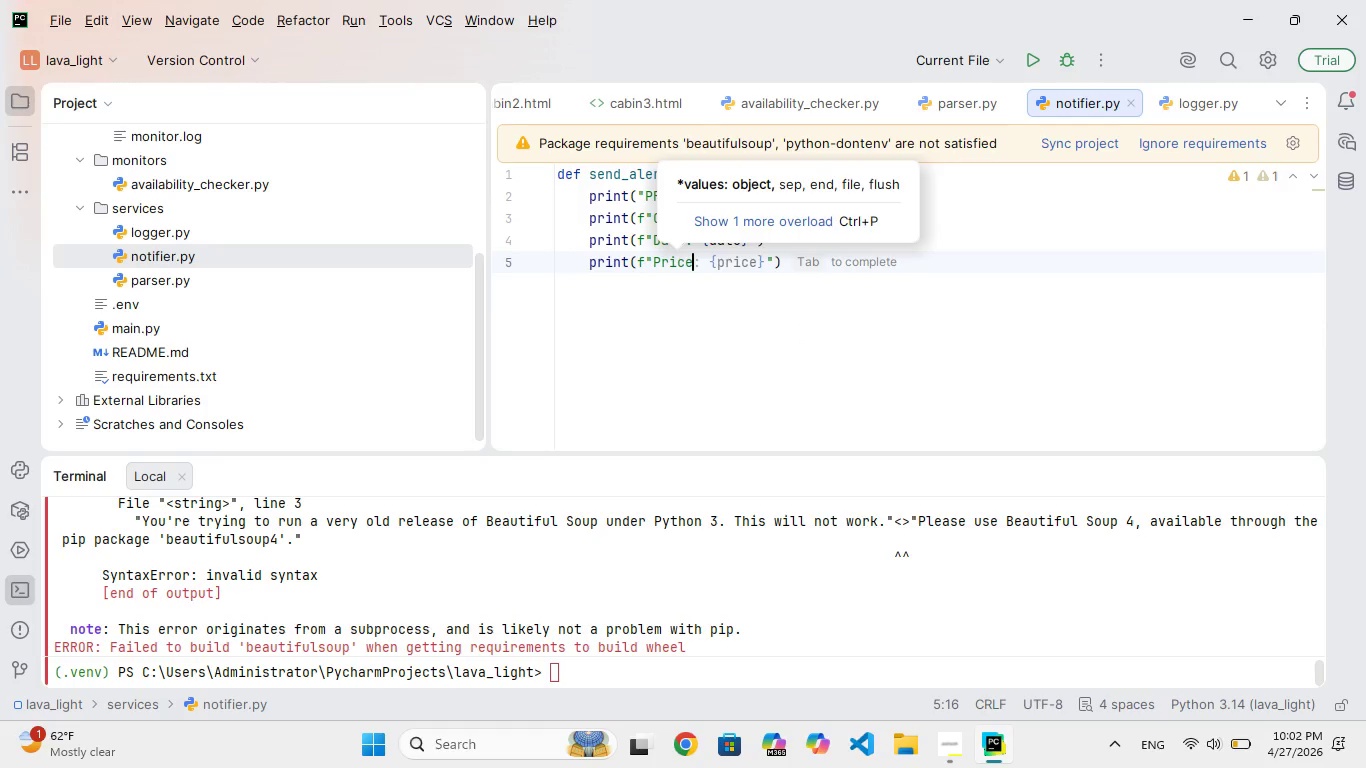 
wait(7.78)
 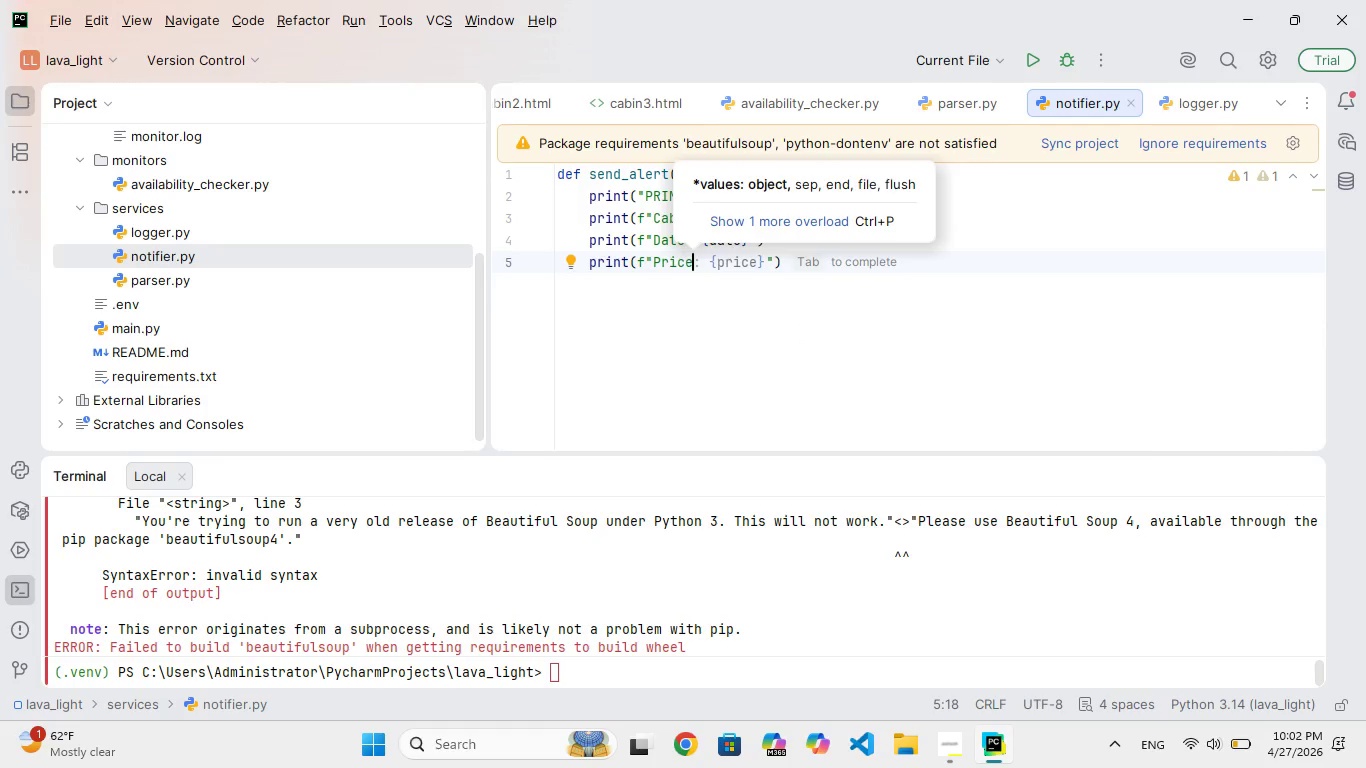 
key(Shift+Semicolon)
 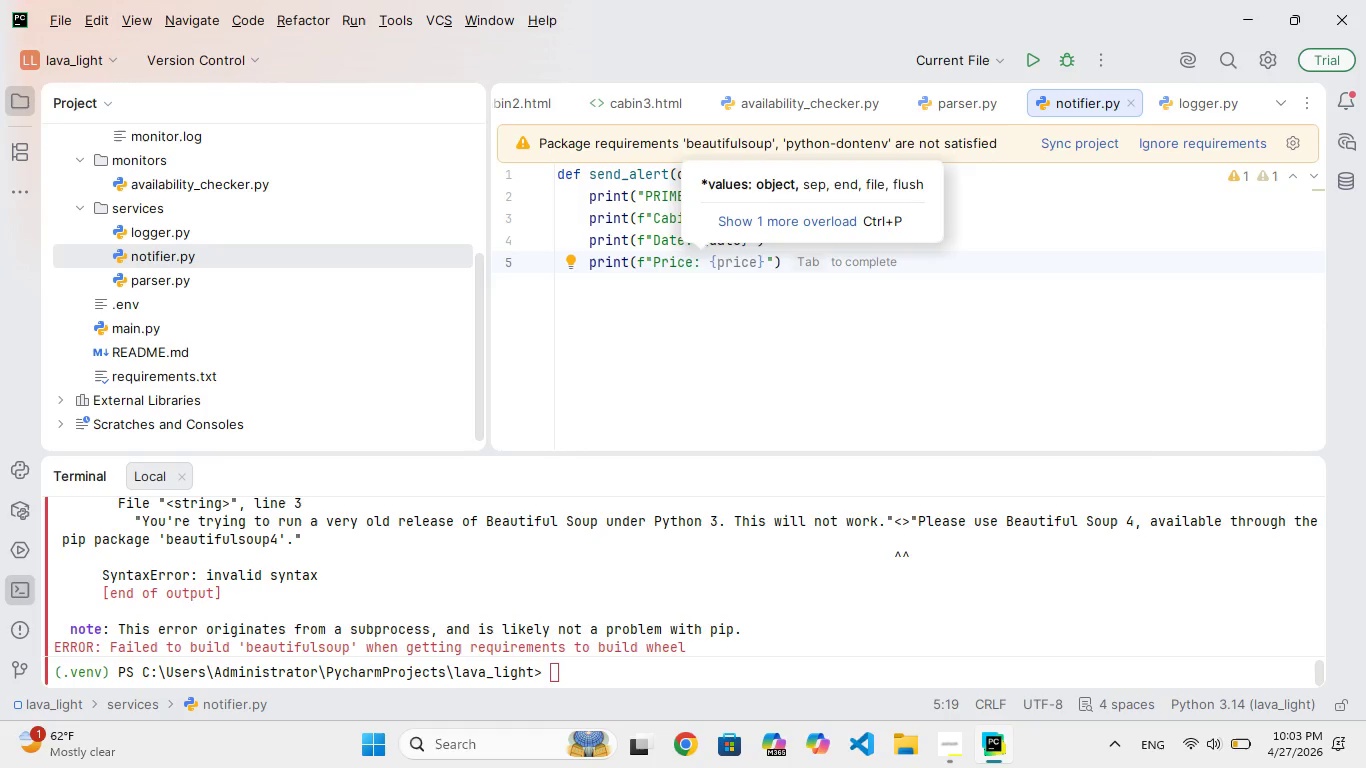 
key(Space)
 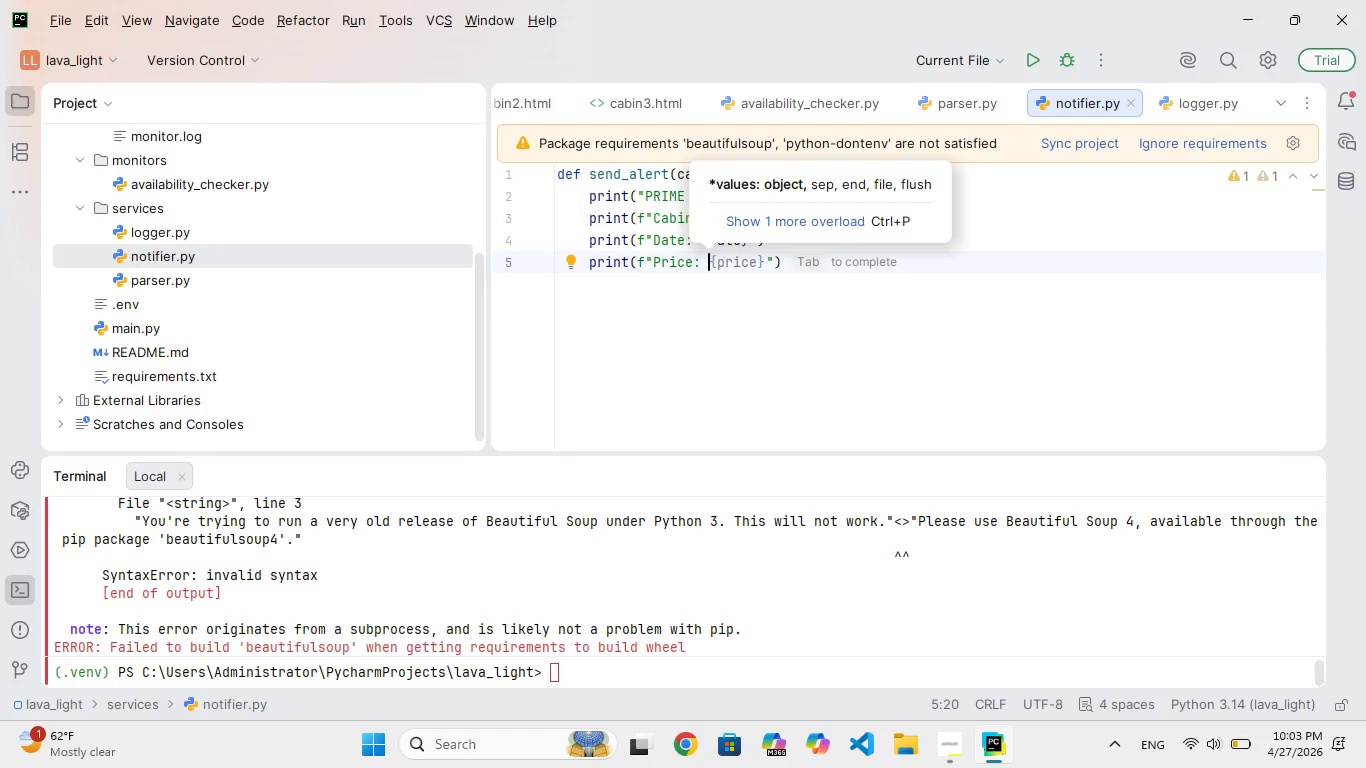 
key(Shift+4)
 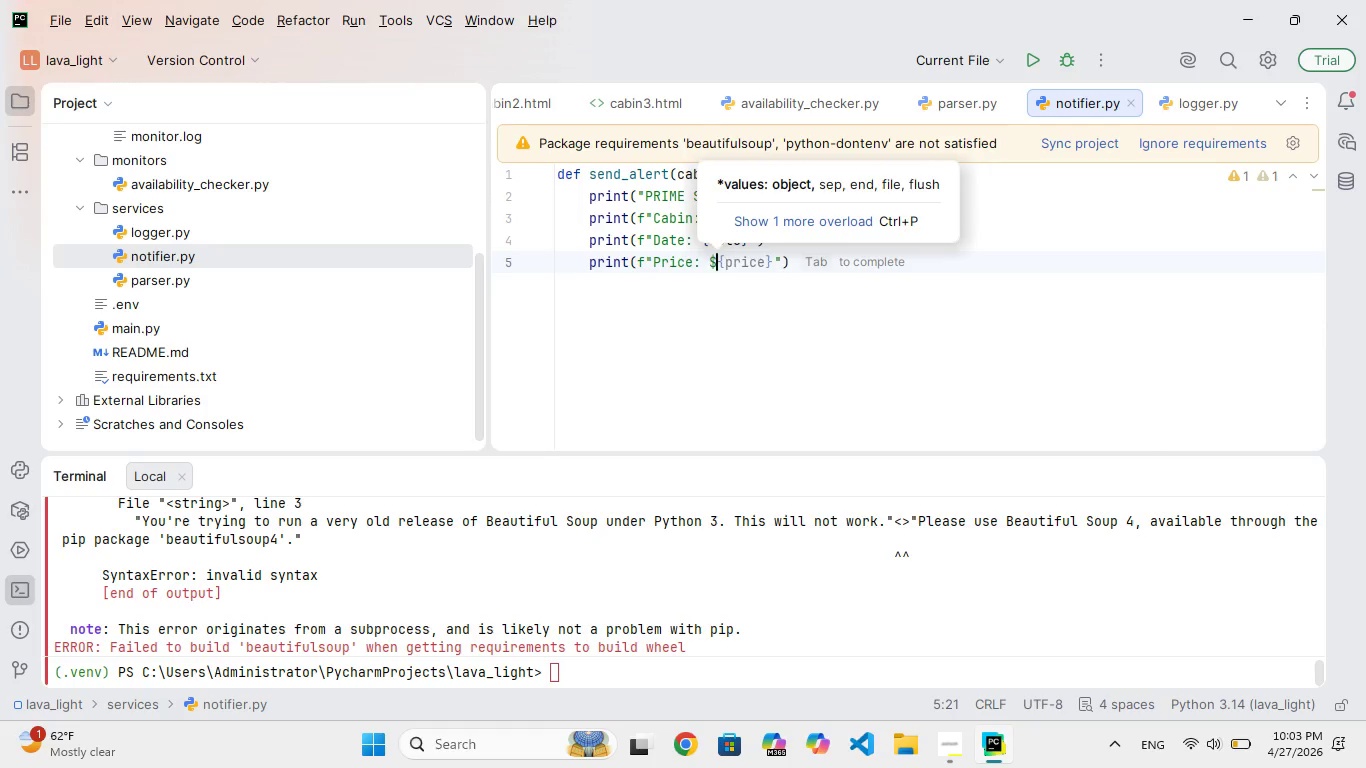 
type({dta)
key(Backspace)
type(e)
 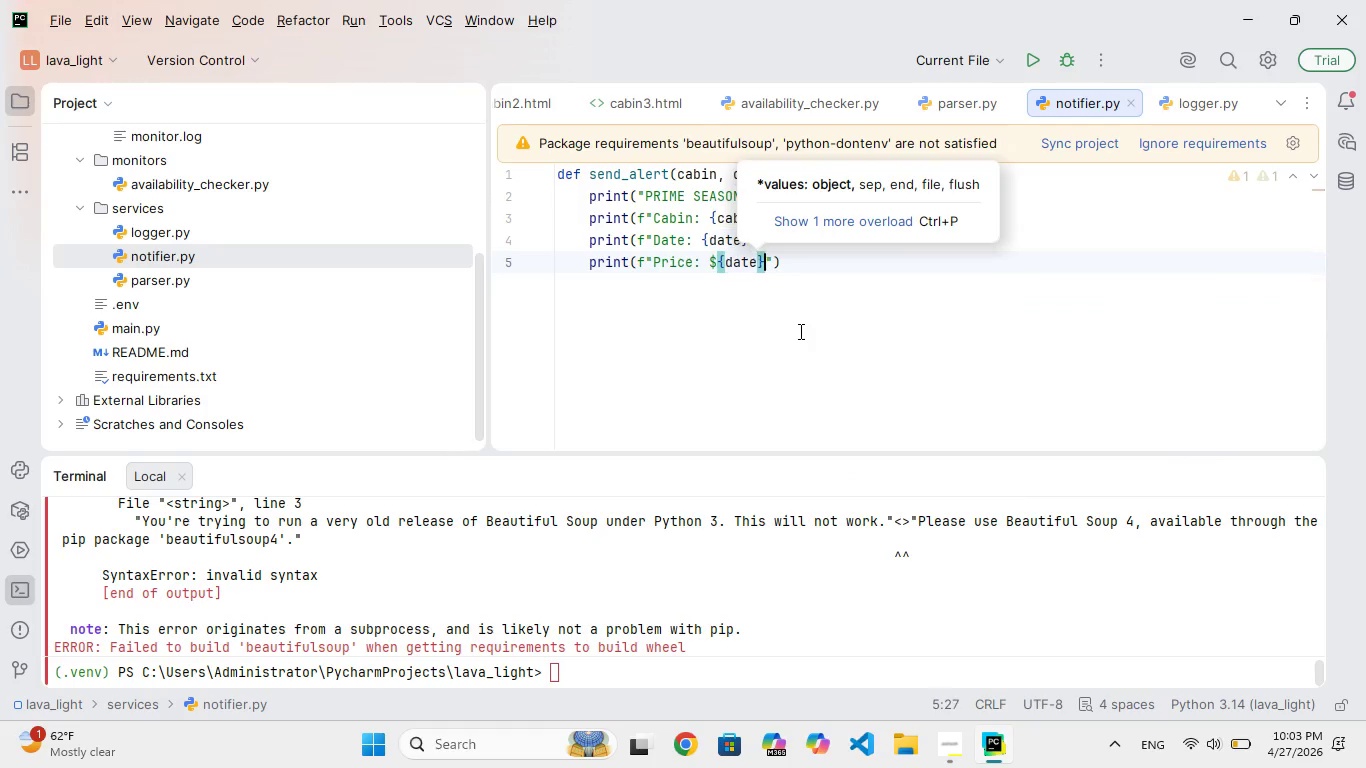 
key(ArrowRight)
 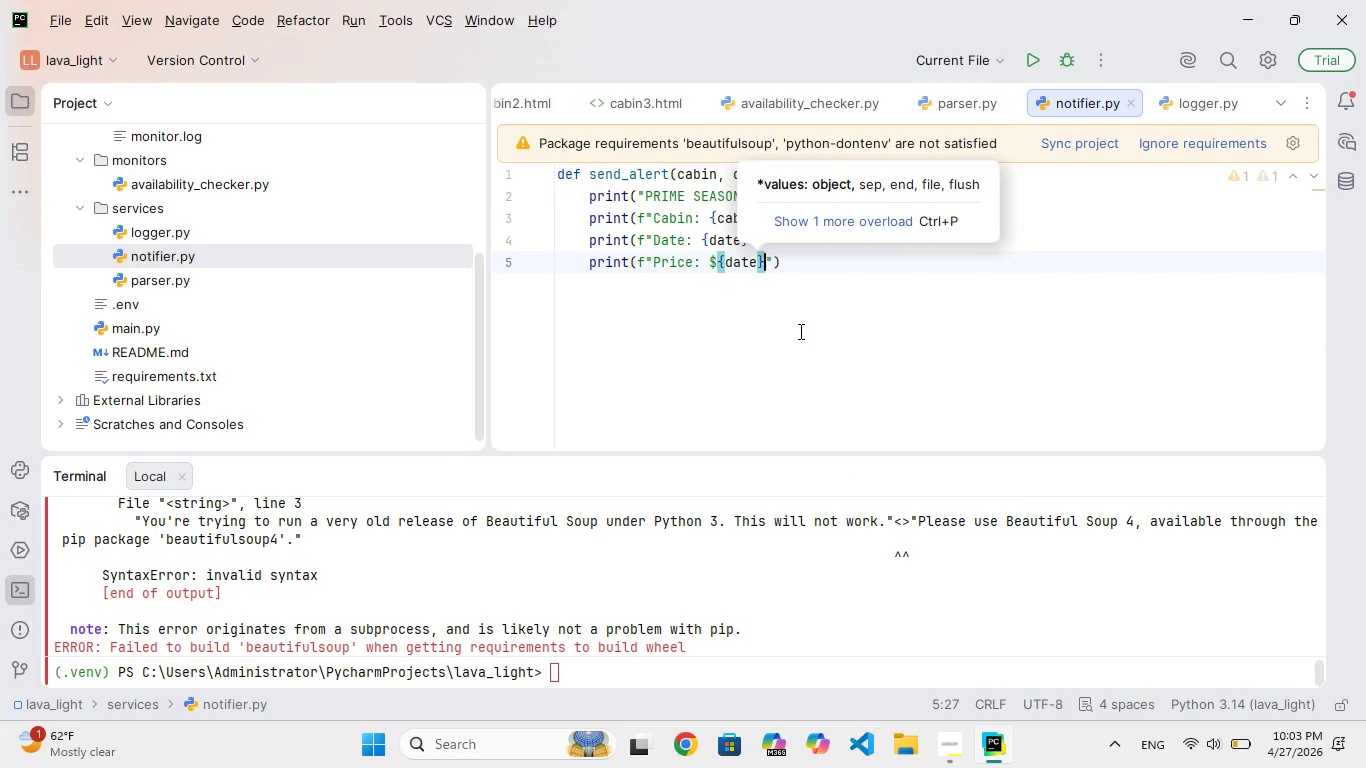 
key(ArrowRight)
 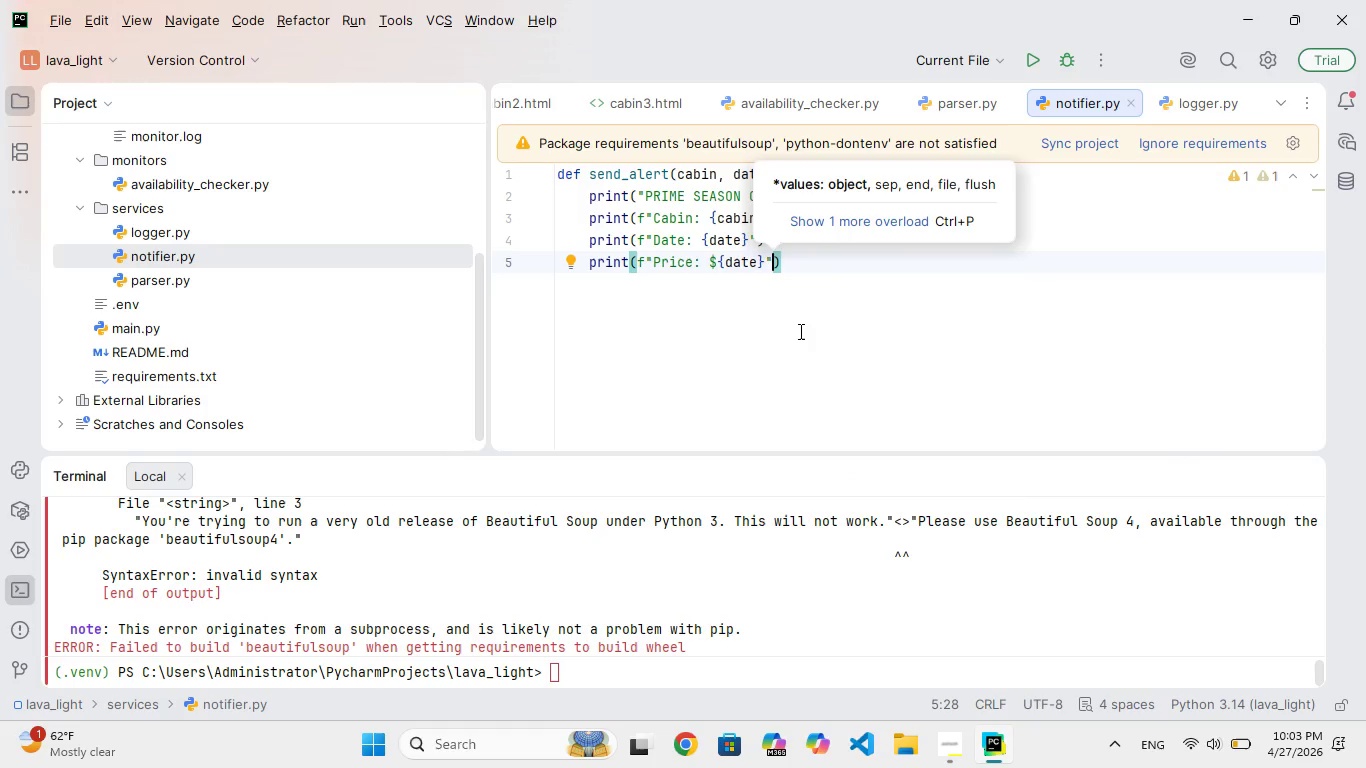 
key(ArrowRight)
 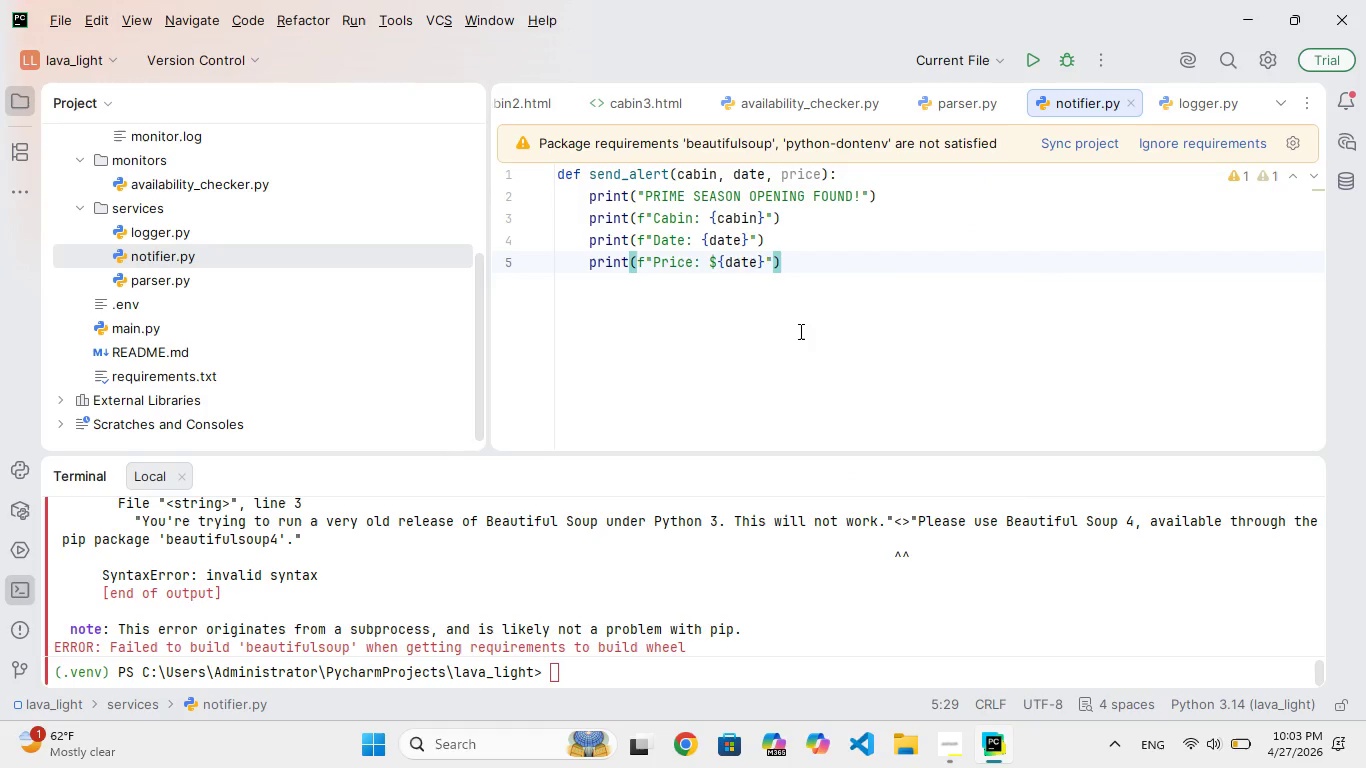 
key(ArrowLeft)
 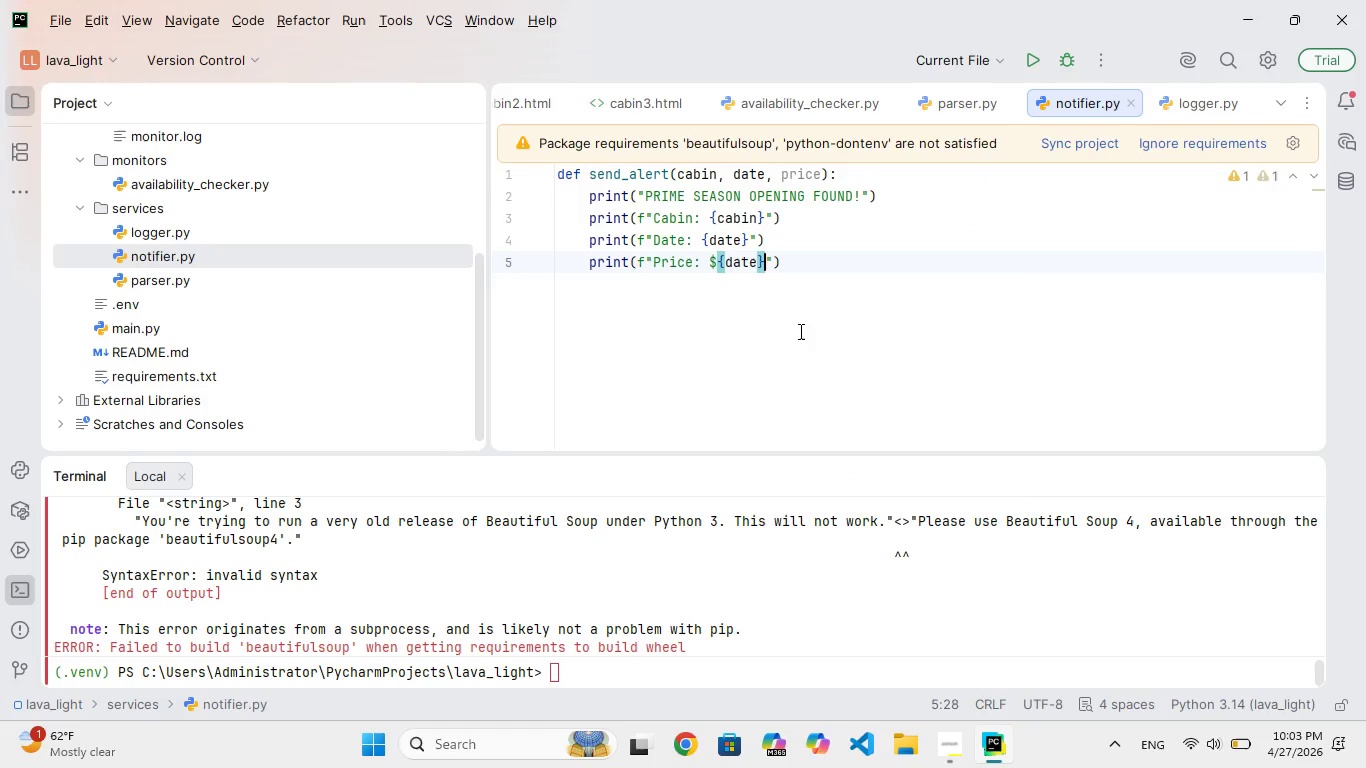 
key(ArrowLeft)
 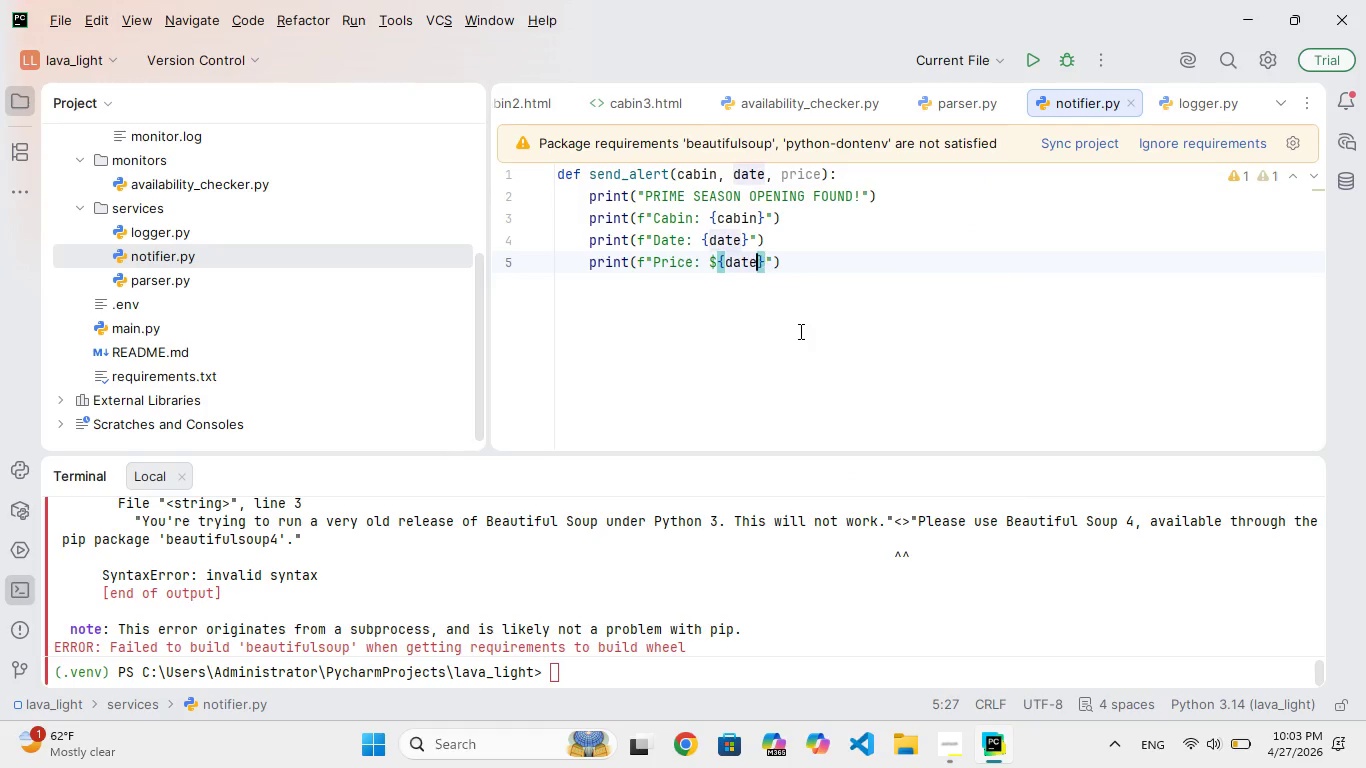 
key(ArrowLeft)
 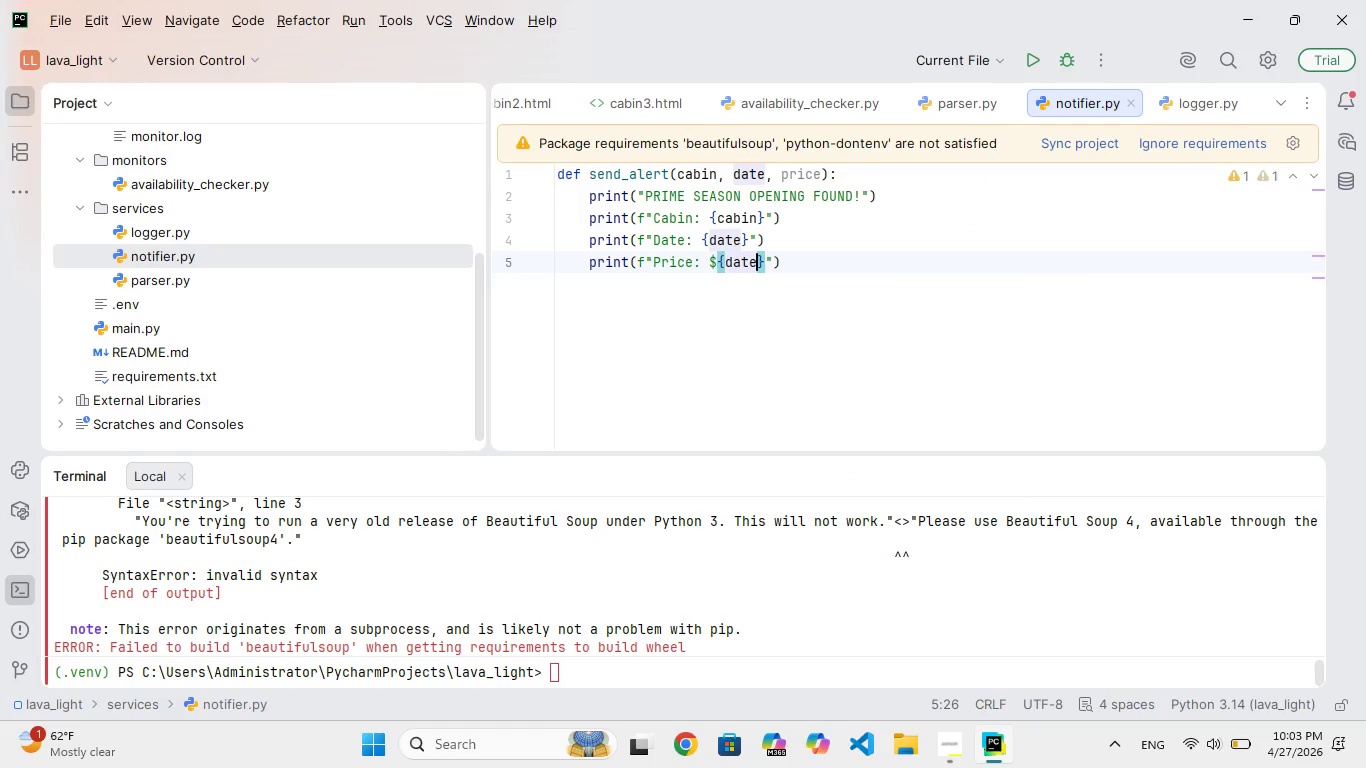 
key(Backspace)
key(Backspace)
key(Backspace)
key(Backspace)
type(pric)
 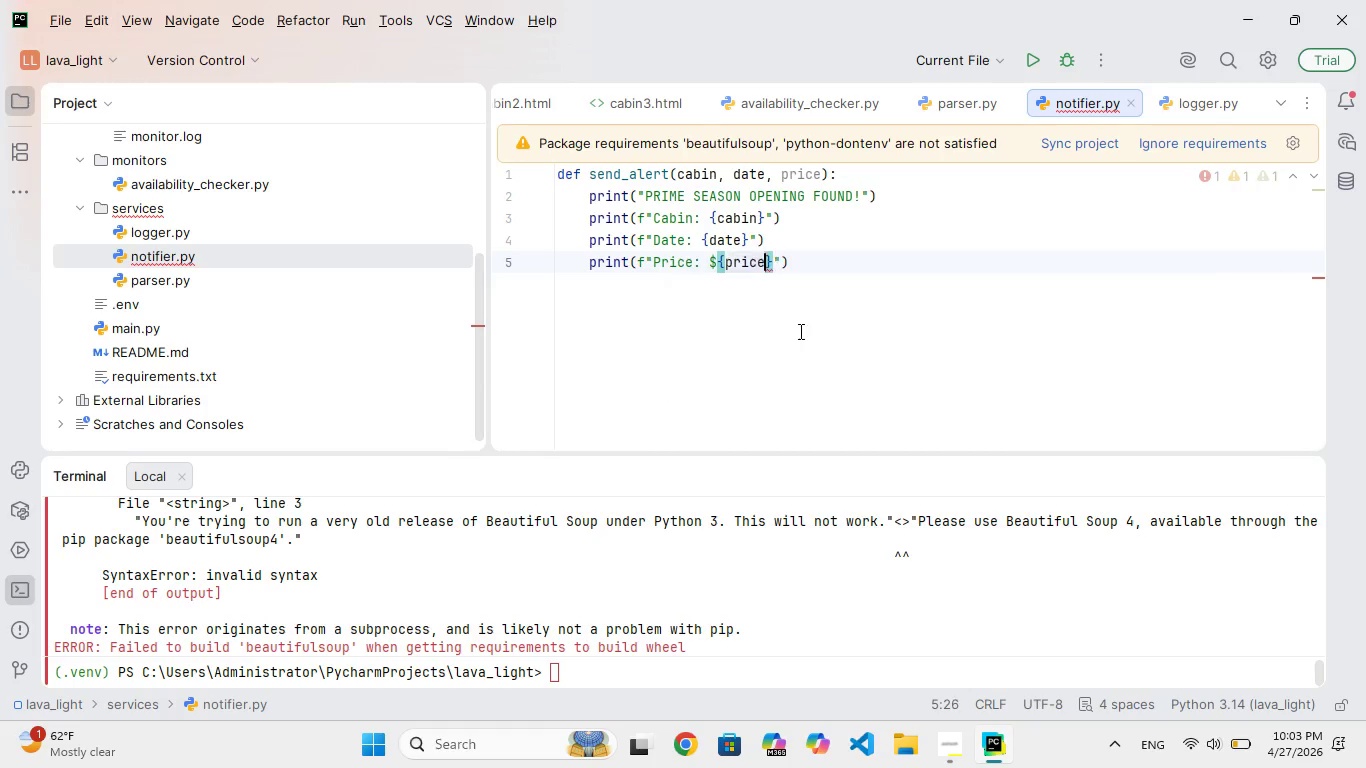 
hold_key(key=E, duration=0.31)
 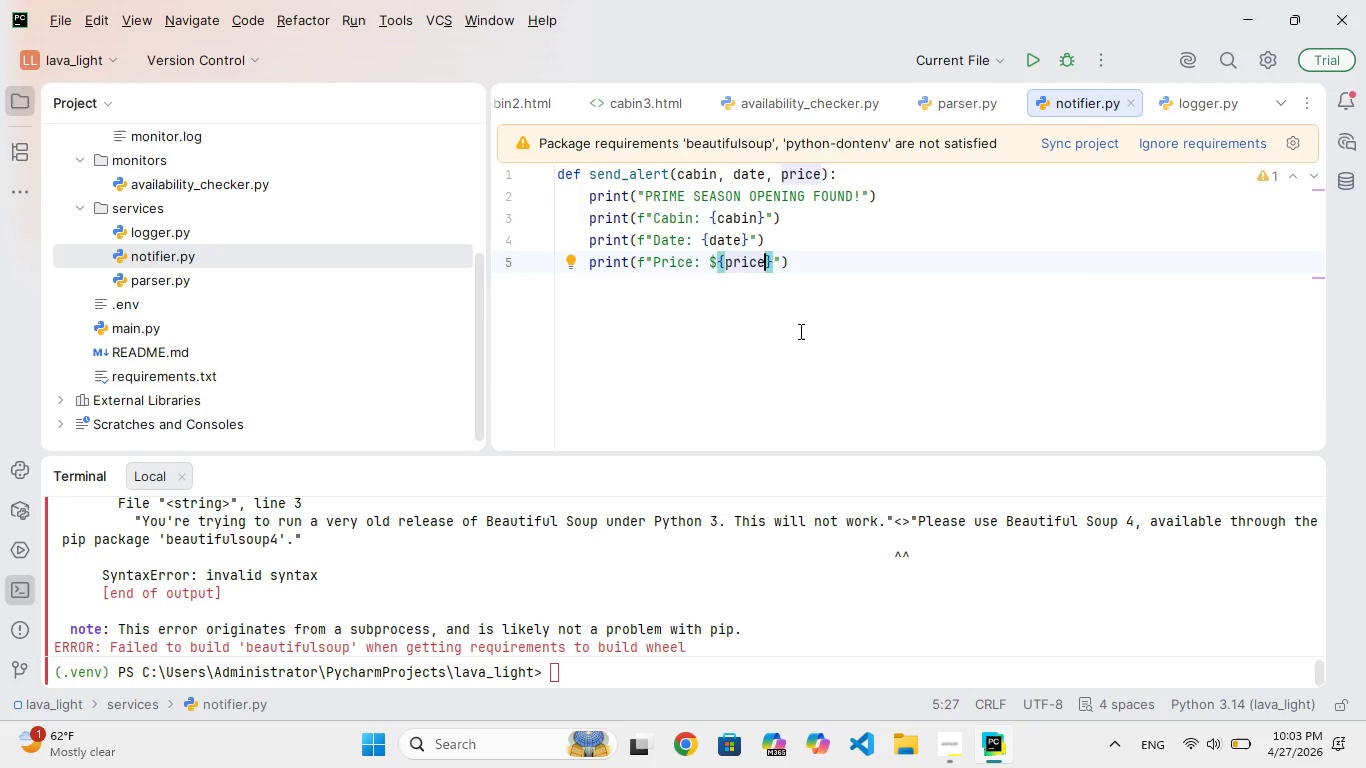 
key(ArrowRight)
 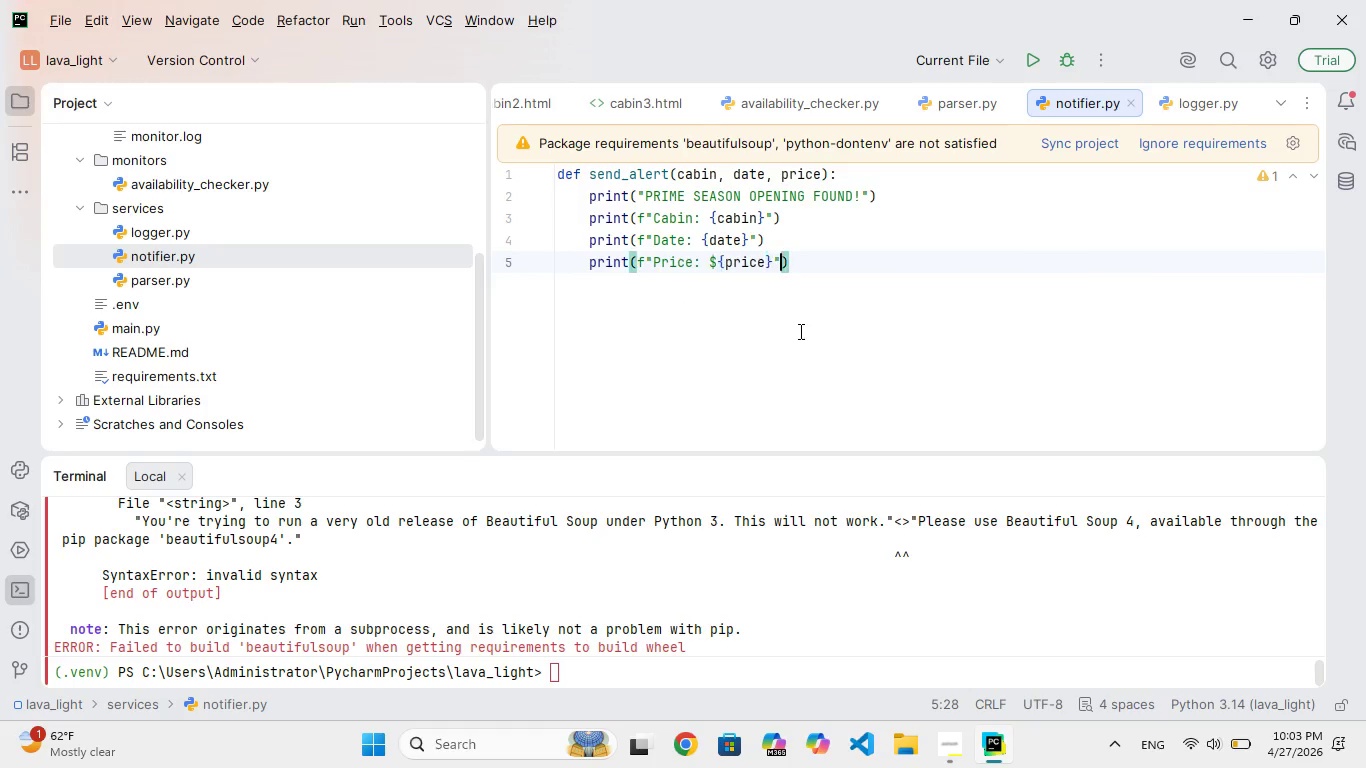 
key(ArrowRight)
 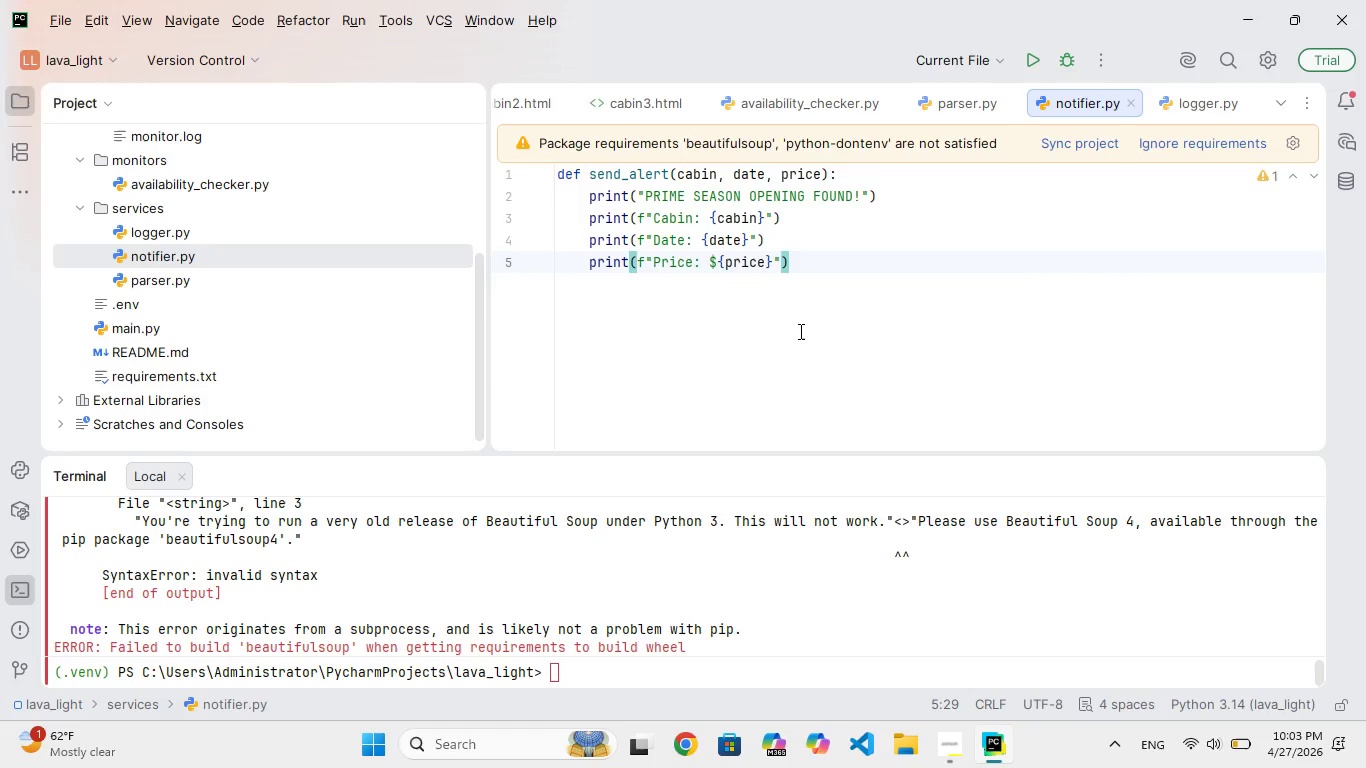 
key(ArrowRight)
 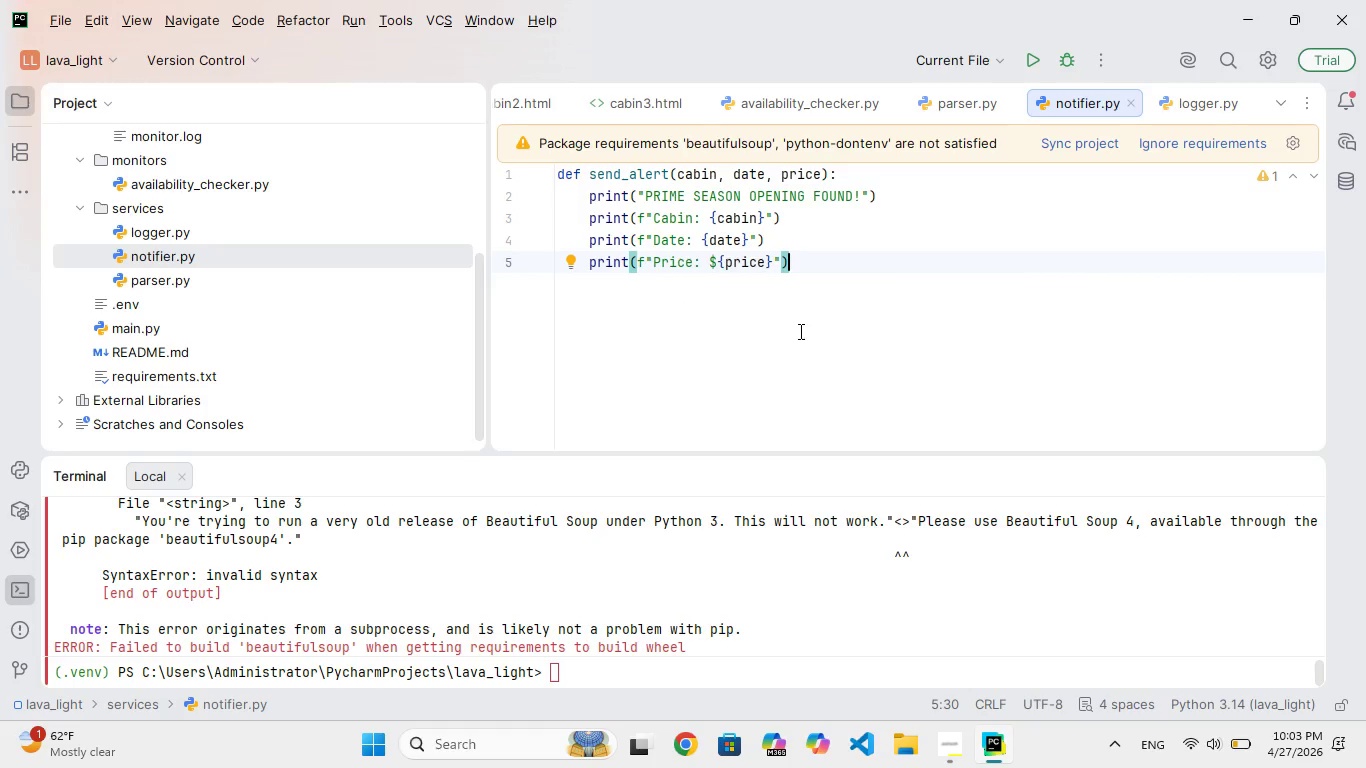 
key(Enter)
 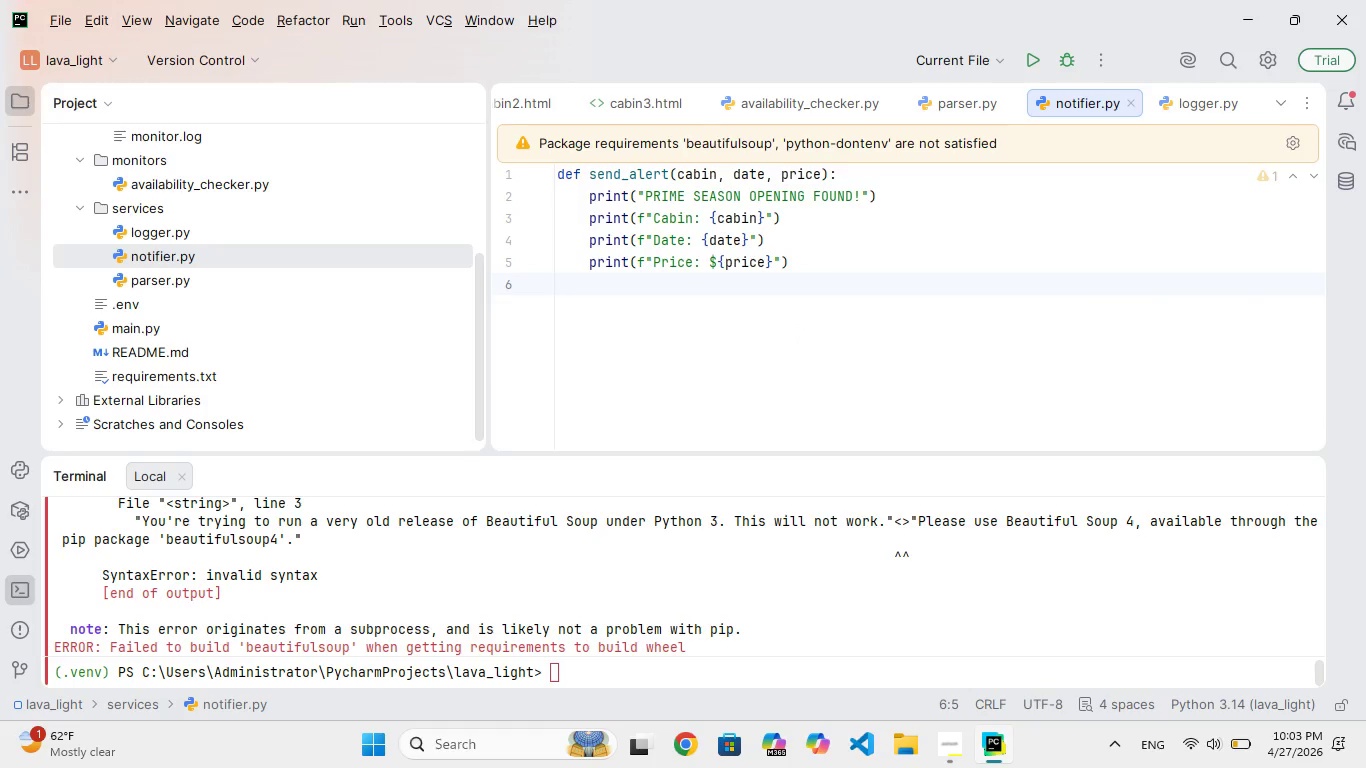 
type(print("")
 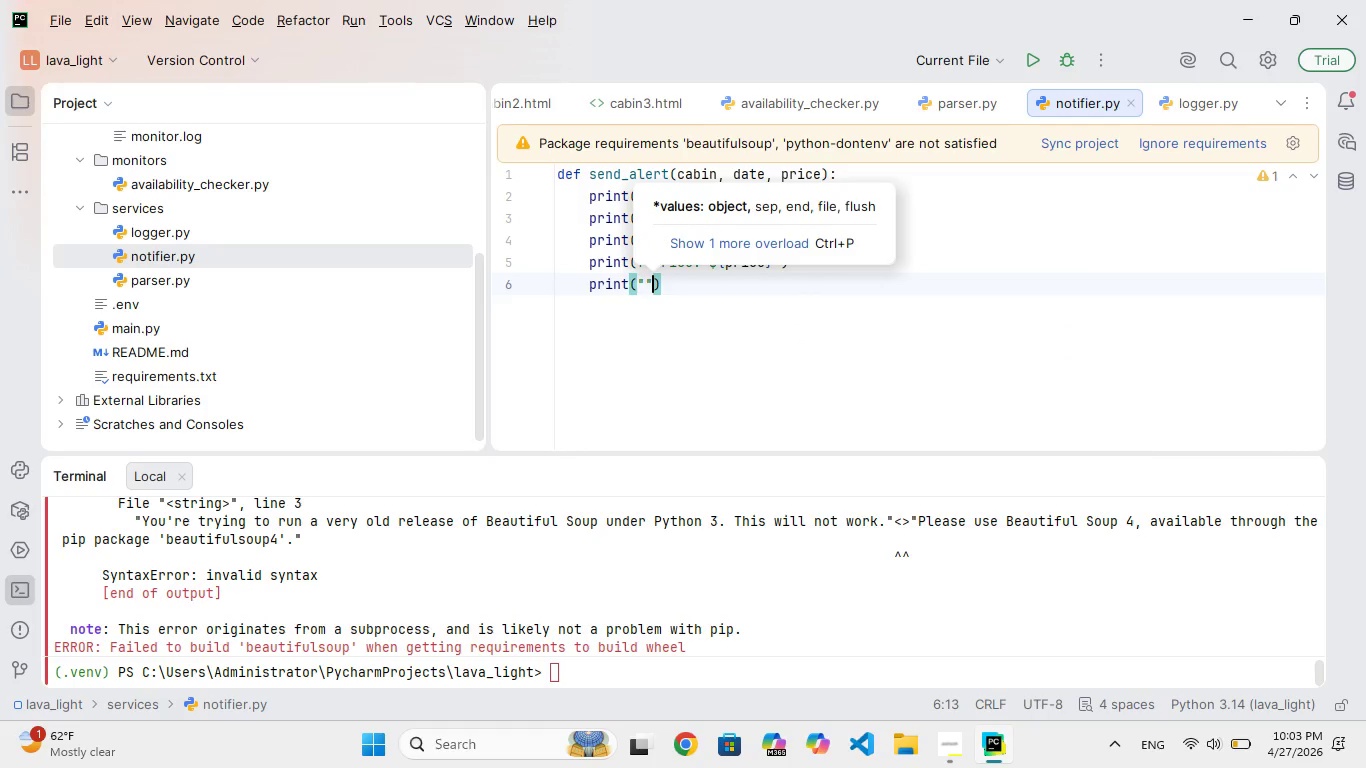 
key(ArrowLeft)
 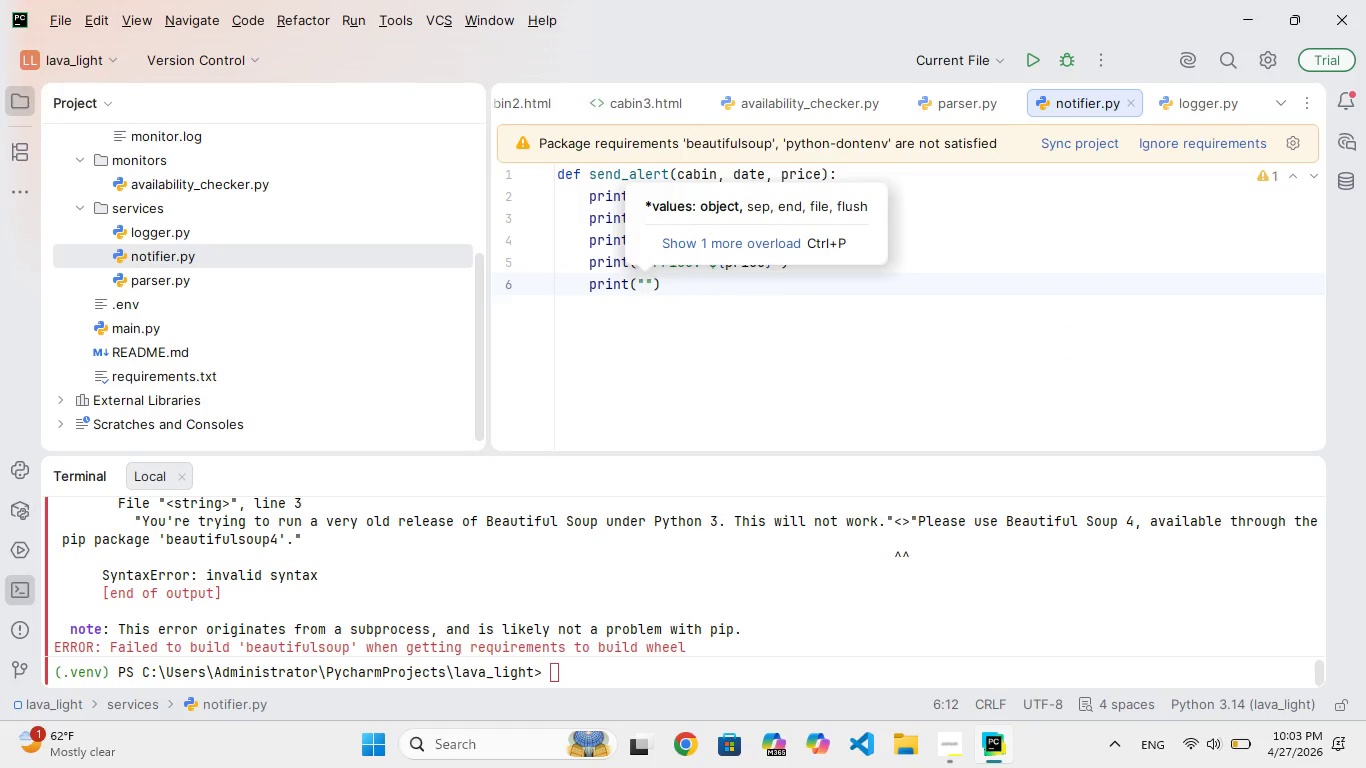 
key(Minus)
 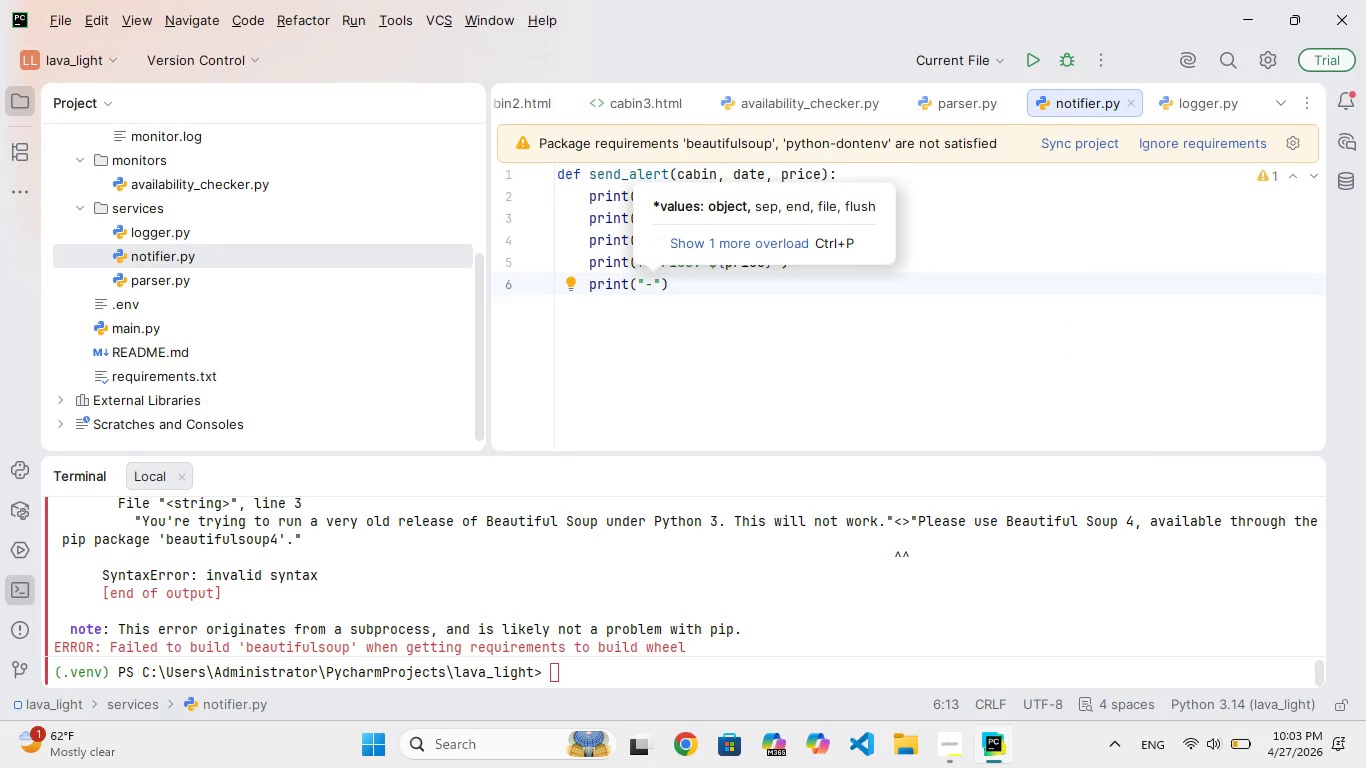 
key(ArrowRight)
 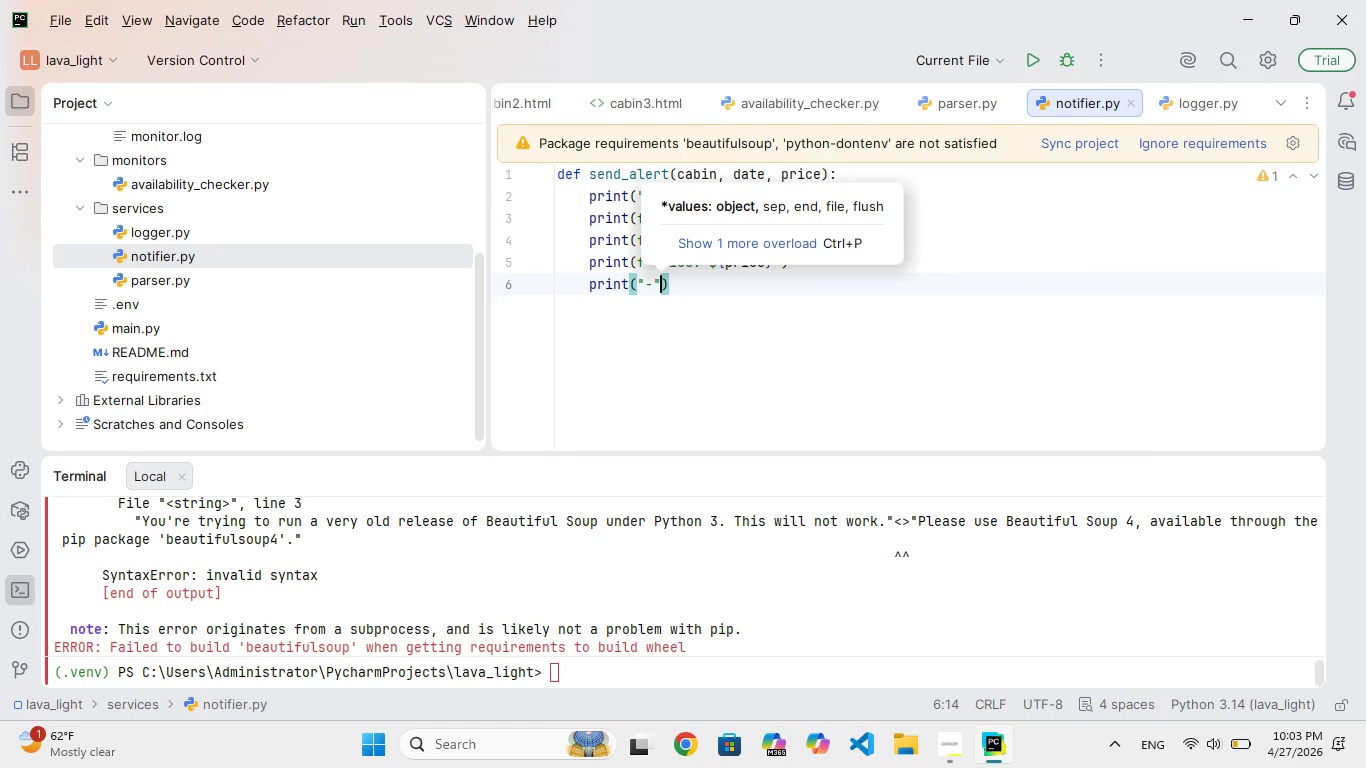 
key(Space)
 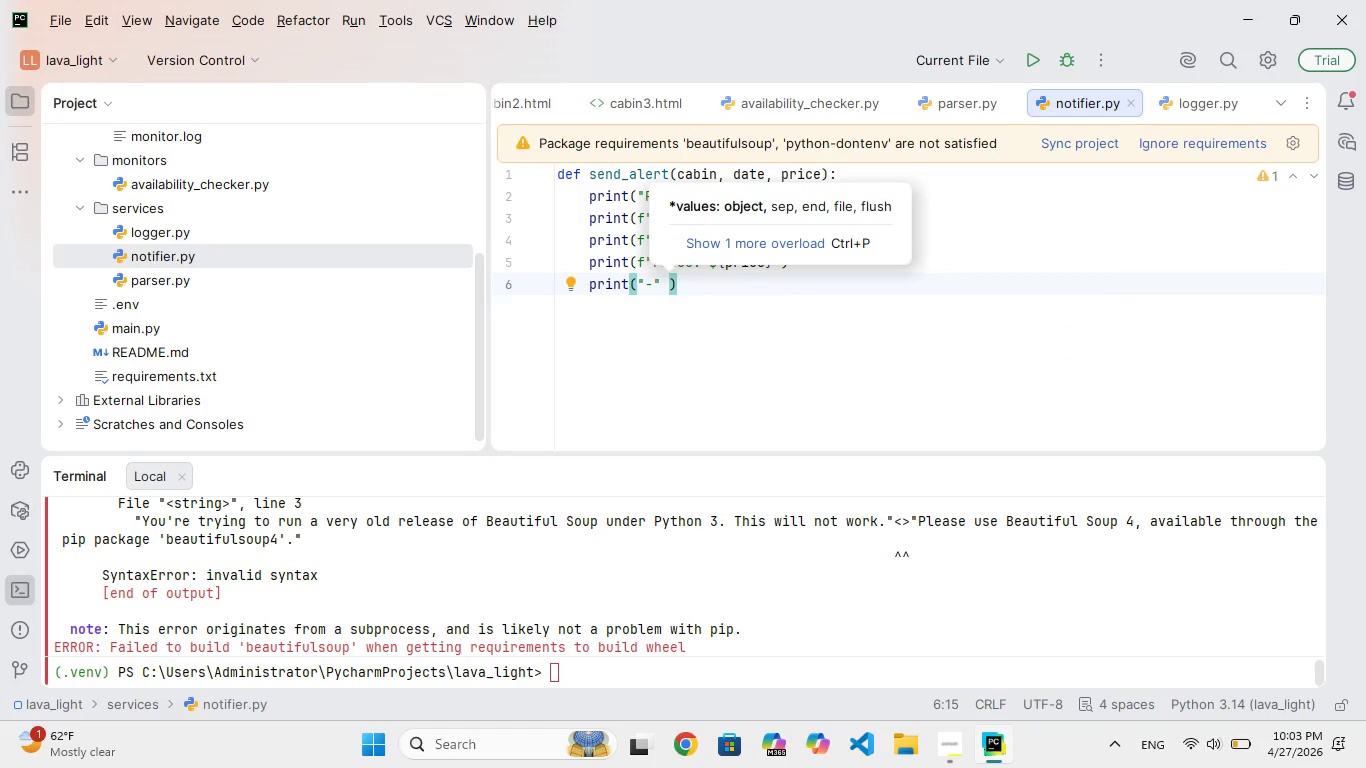 
key(Shift+8)
 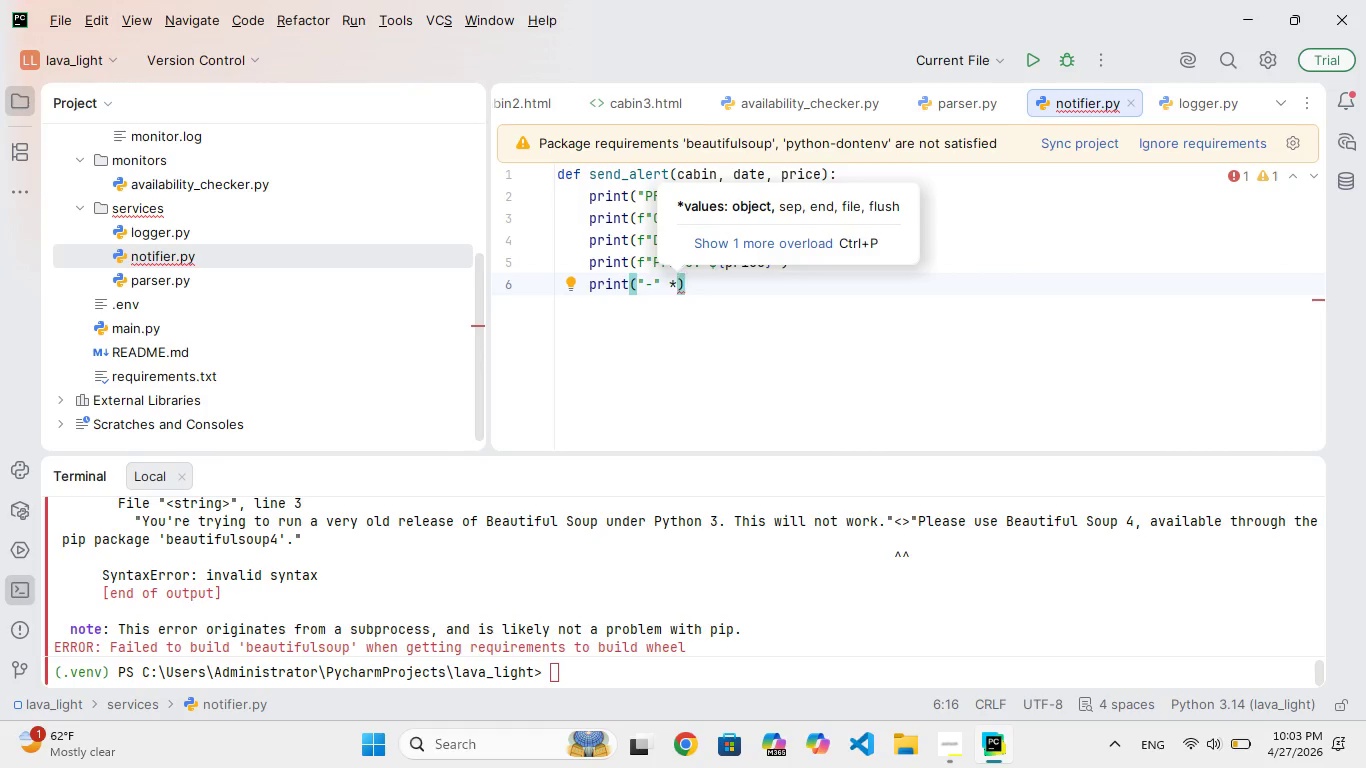 
key(Space)
 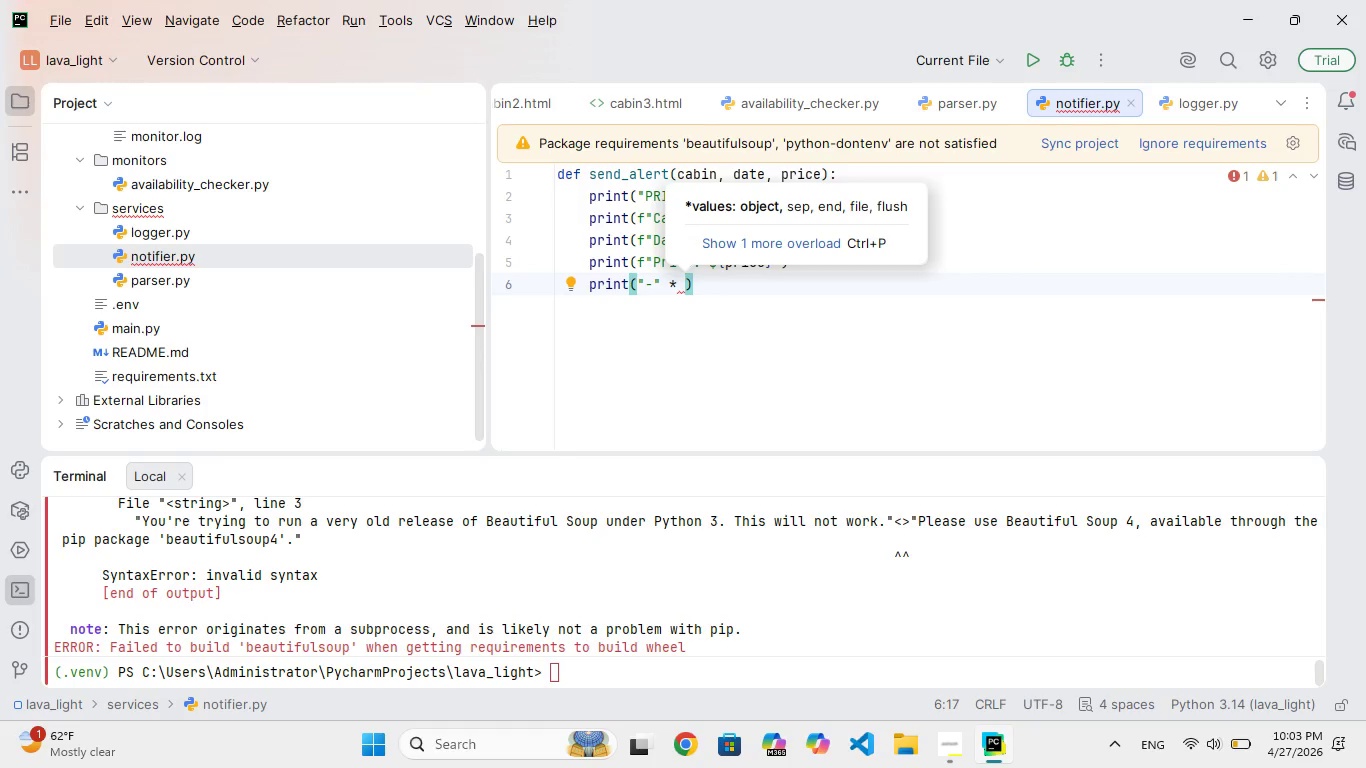 
key(4)
 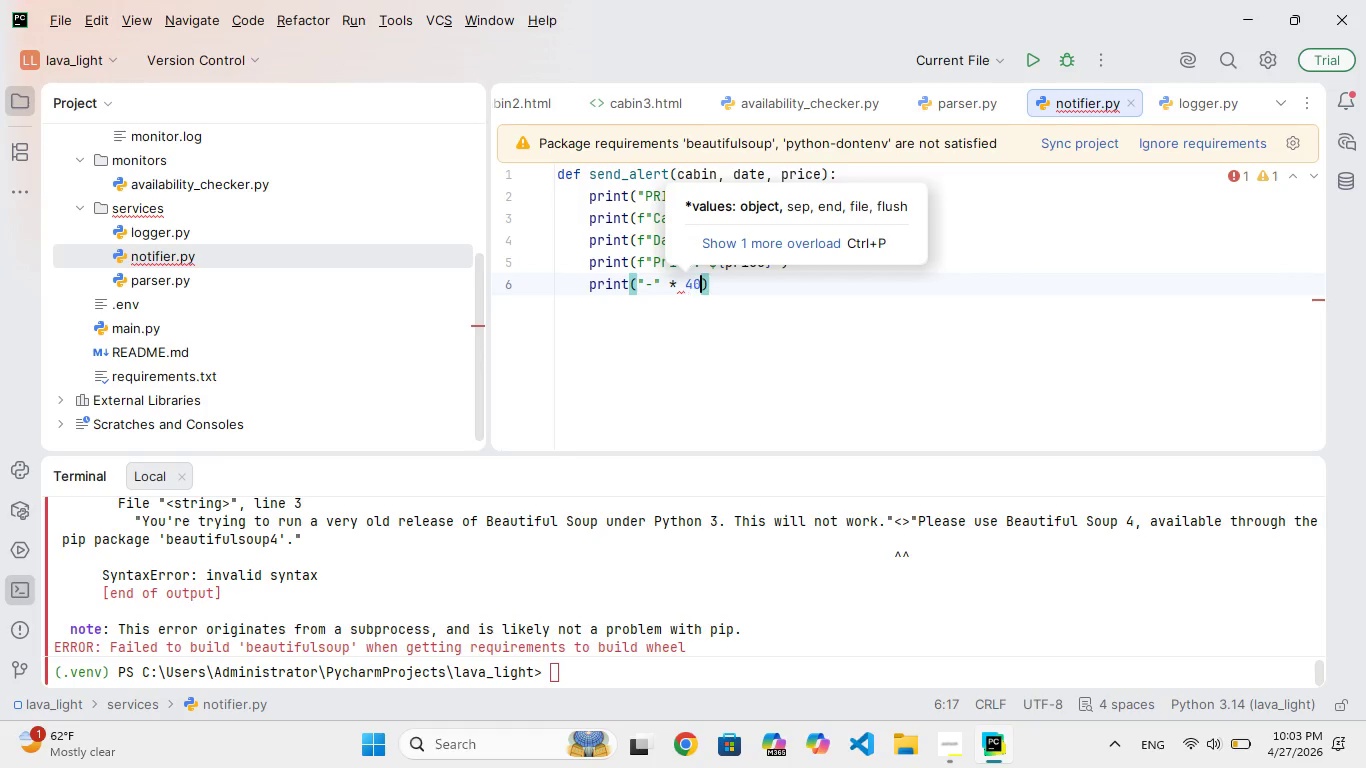 
hold_key(key=0, duration=0.31)
 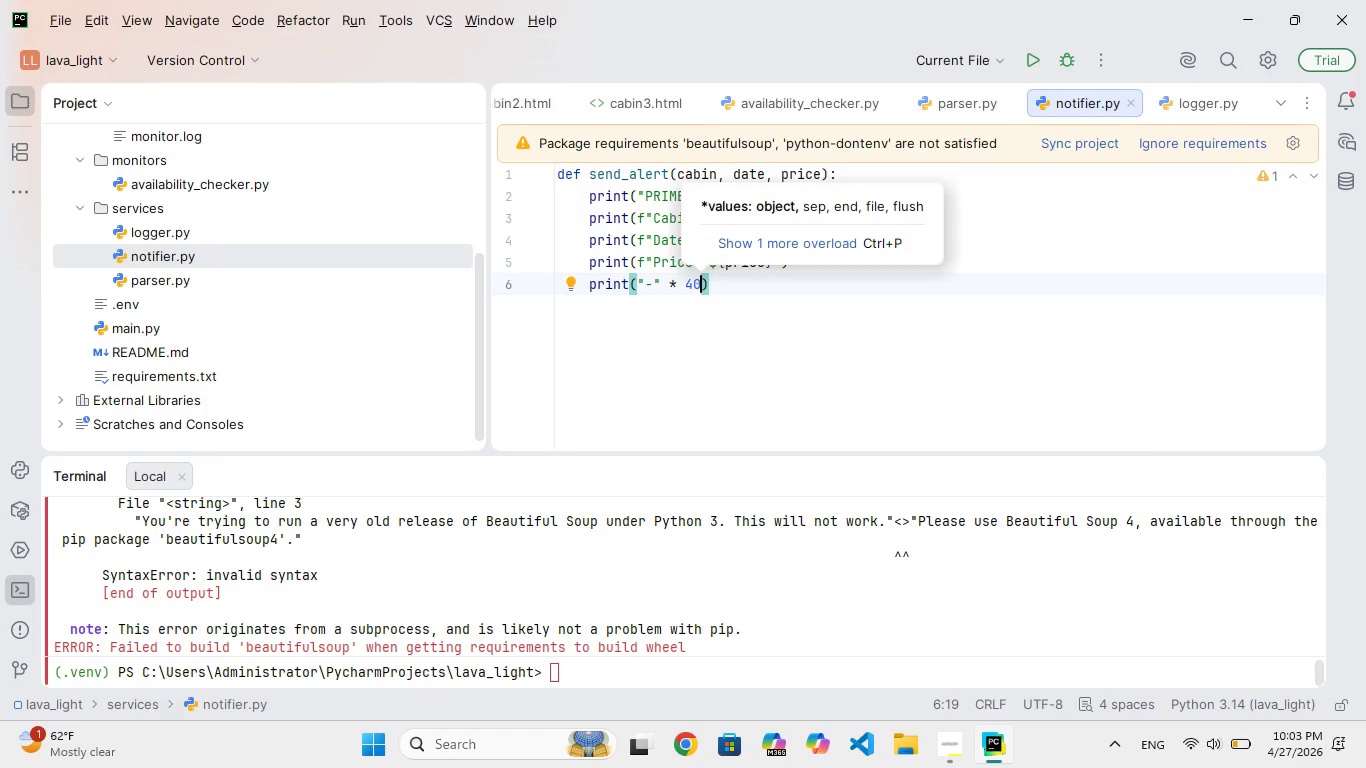 
key(ArrowRight)
 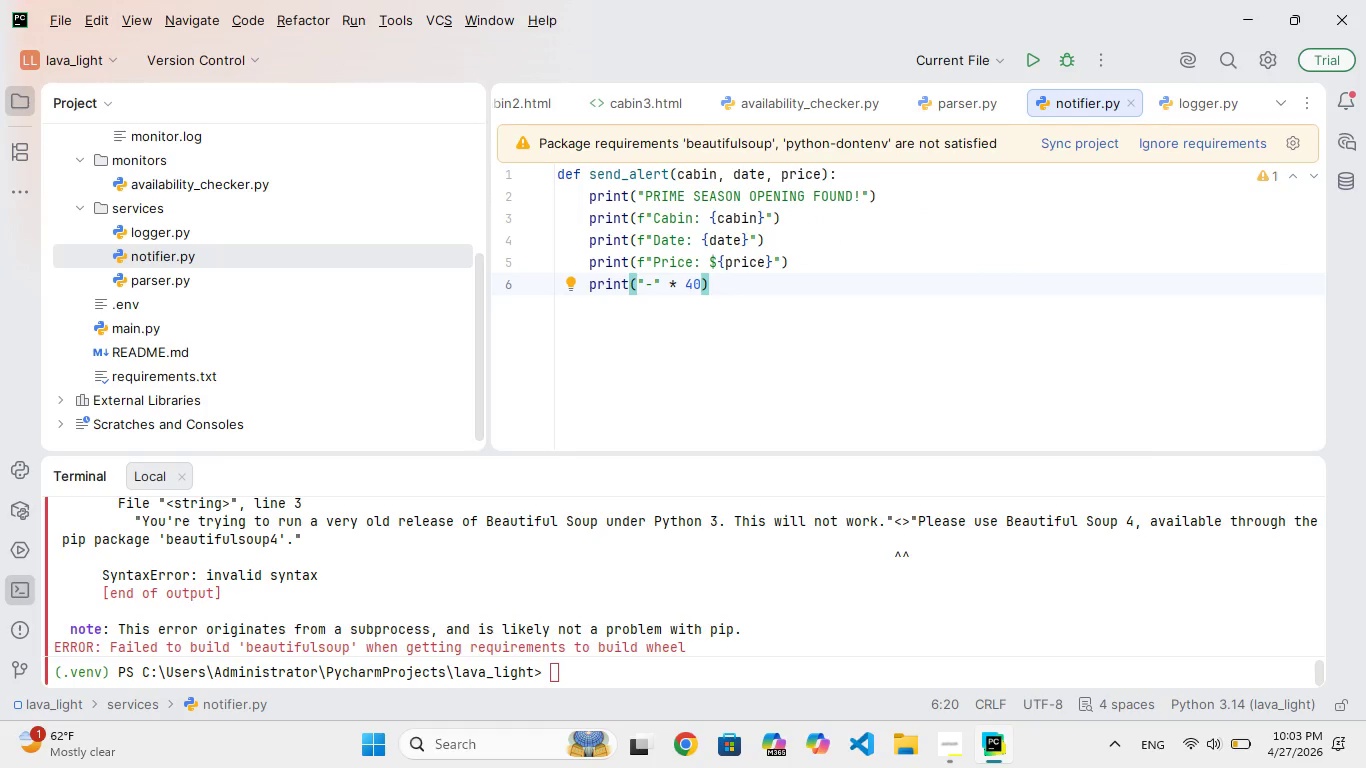 
wait(8.12)
 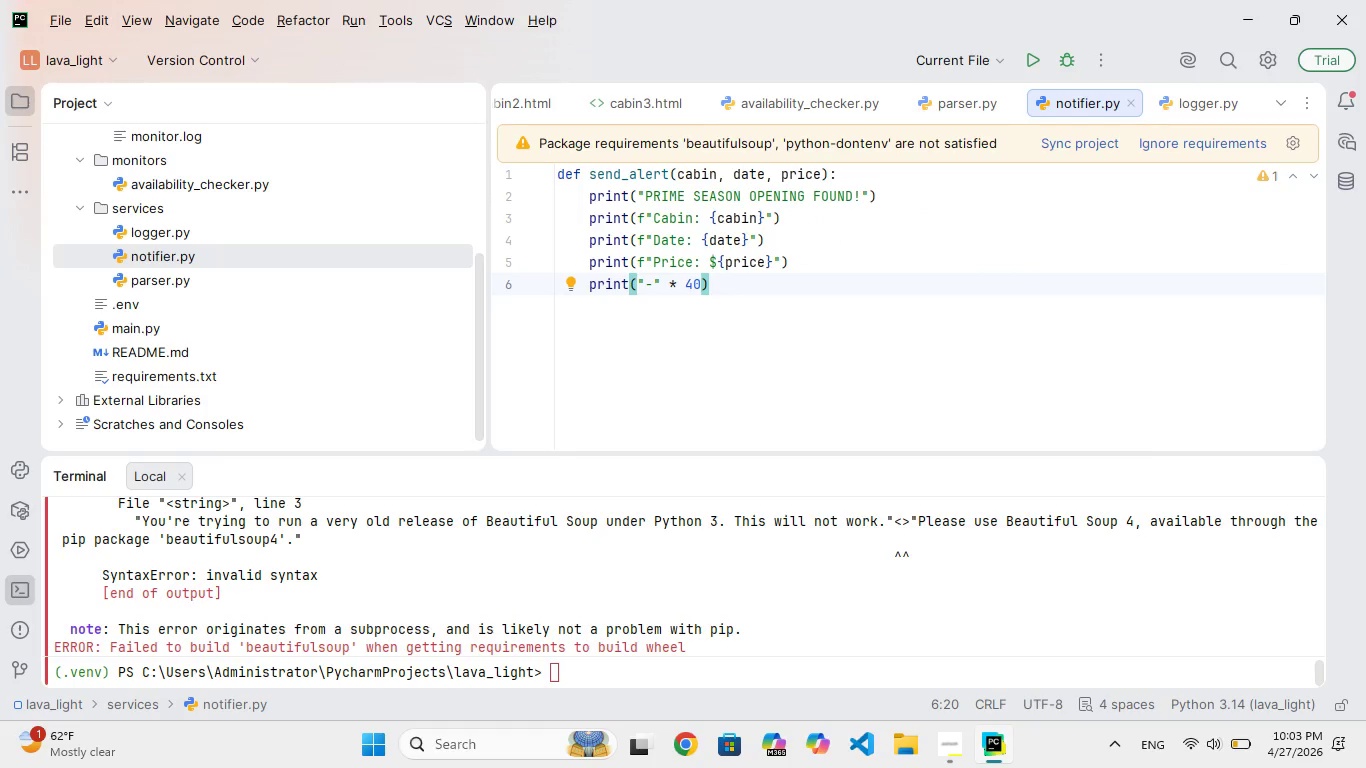 
double_click([155, 280])
 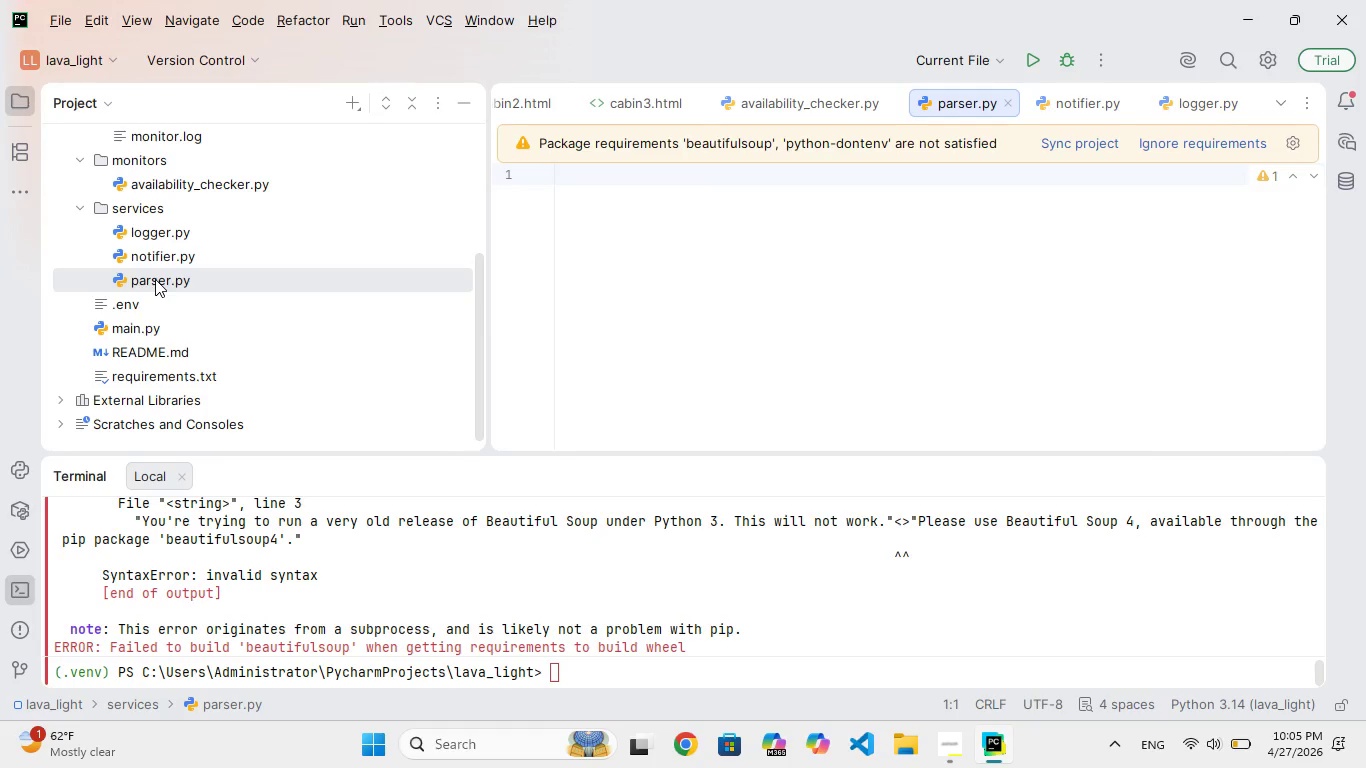 
wait(78.91)
 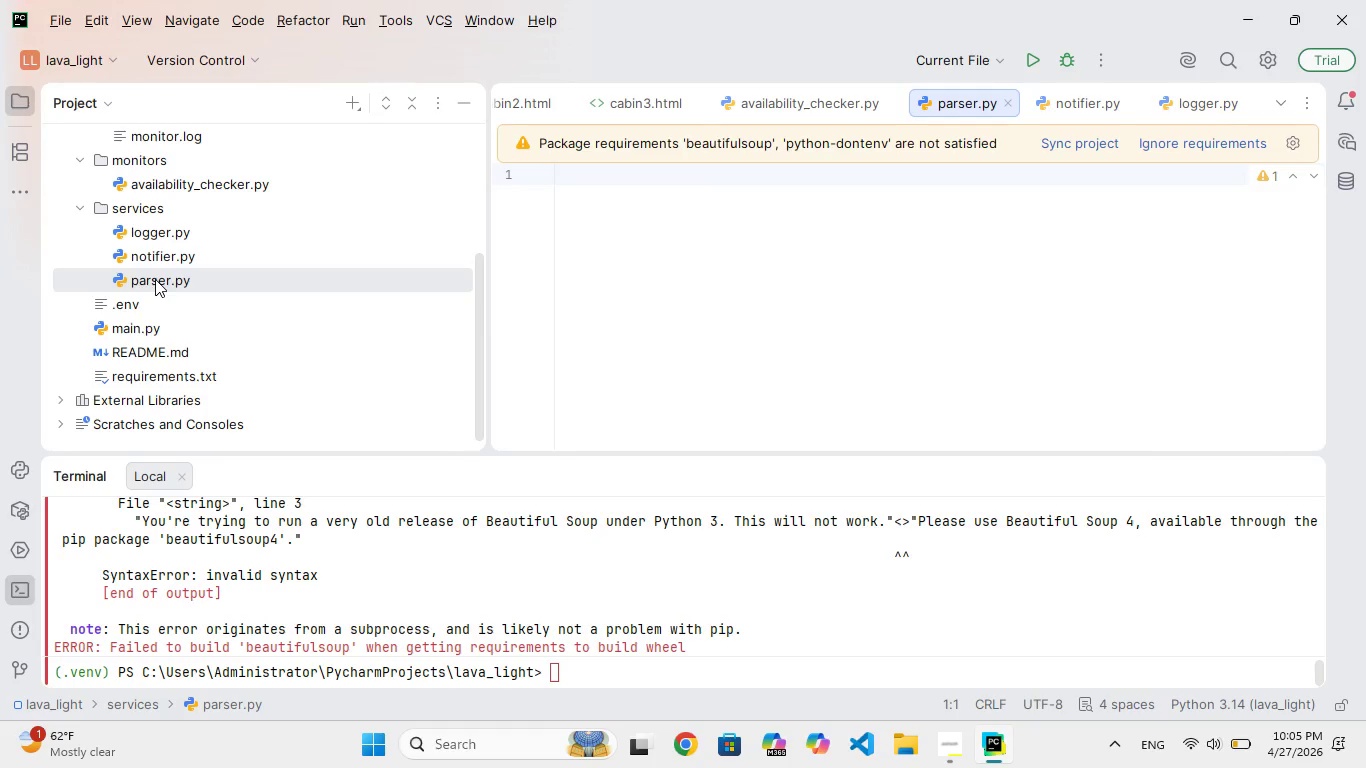 
left_click([689, 208])
 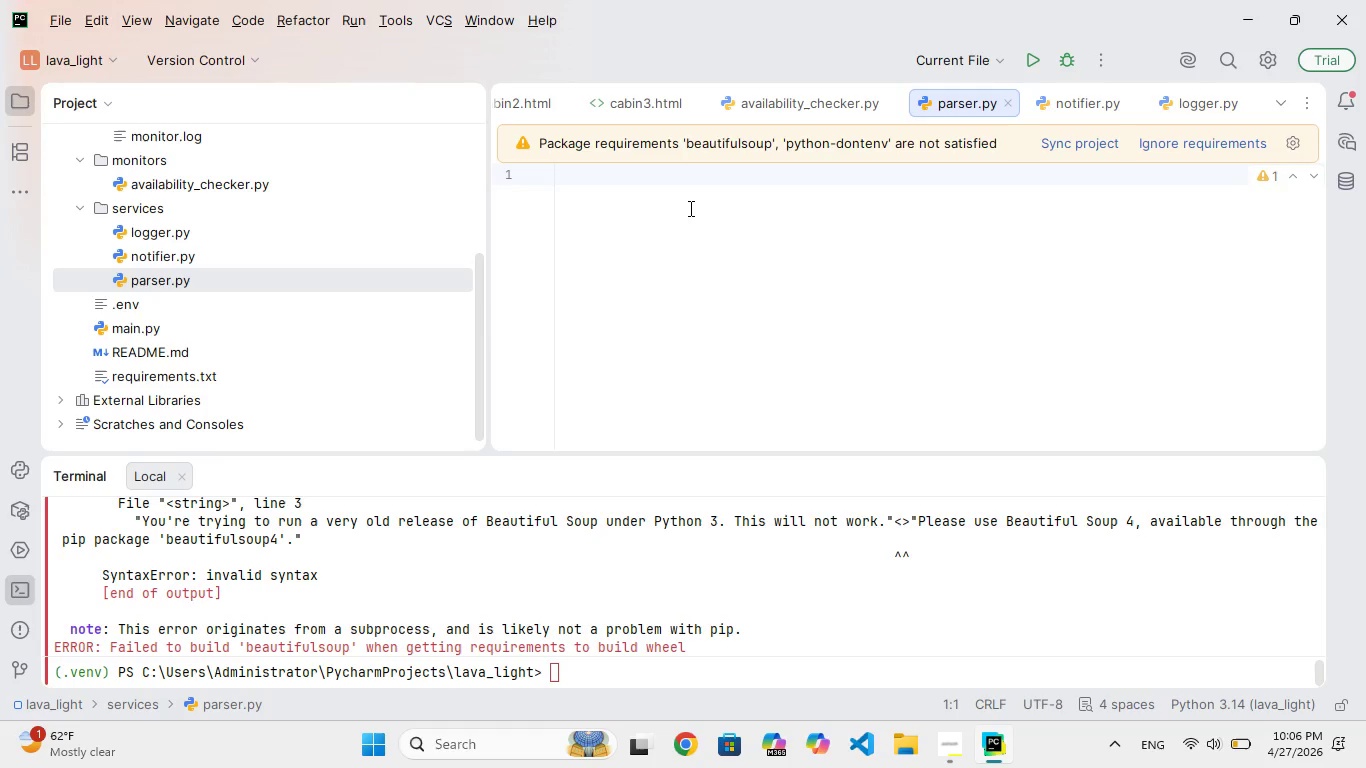 
wait(64.3)
 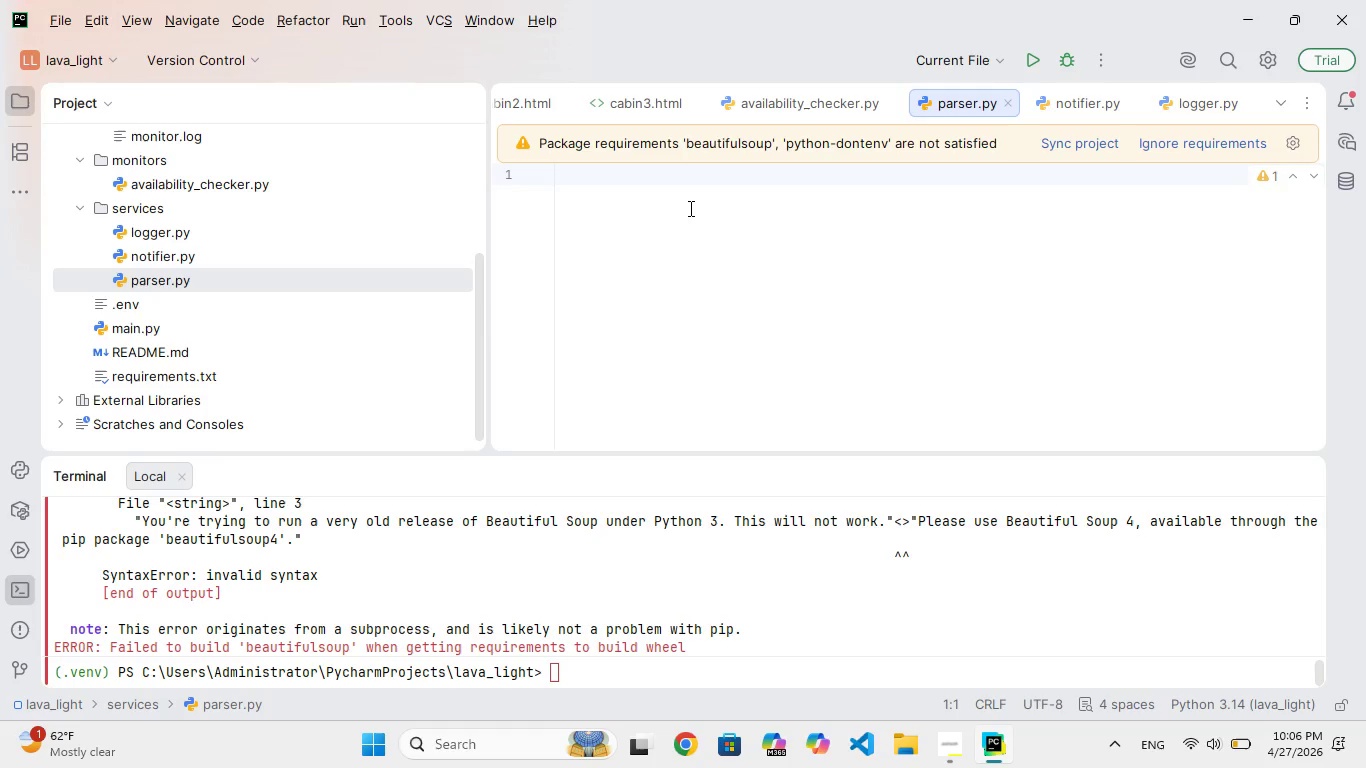 
left_click([689, 208])
 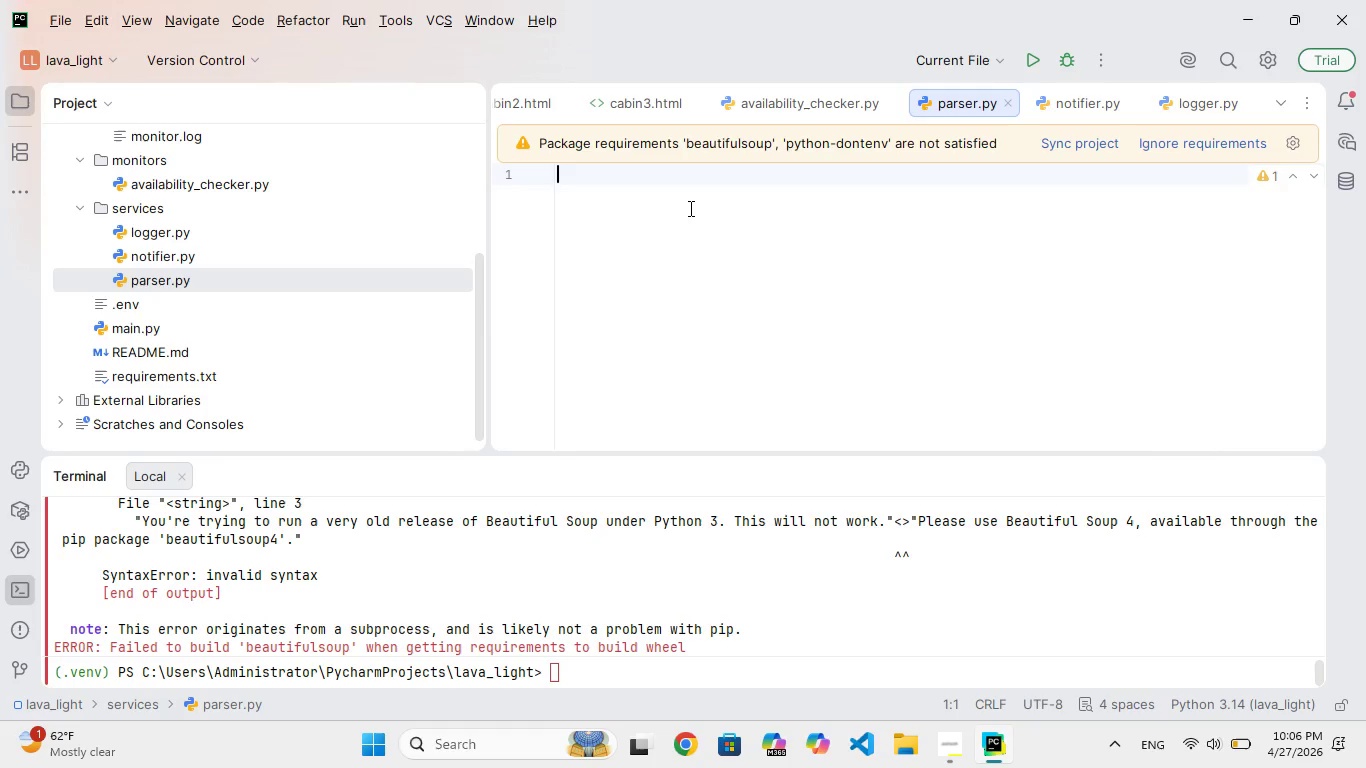 
wait(5.91)
 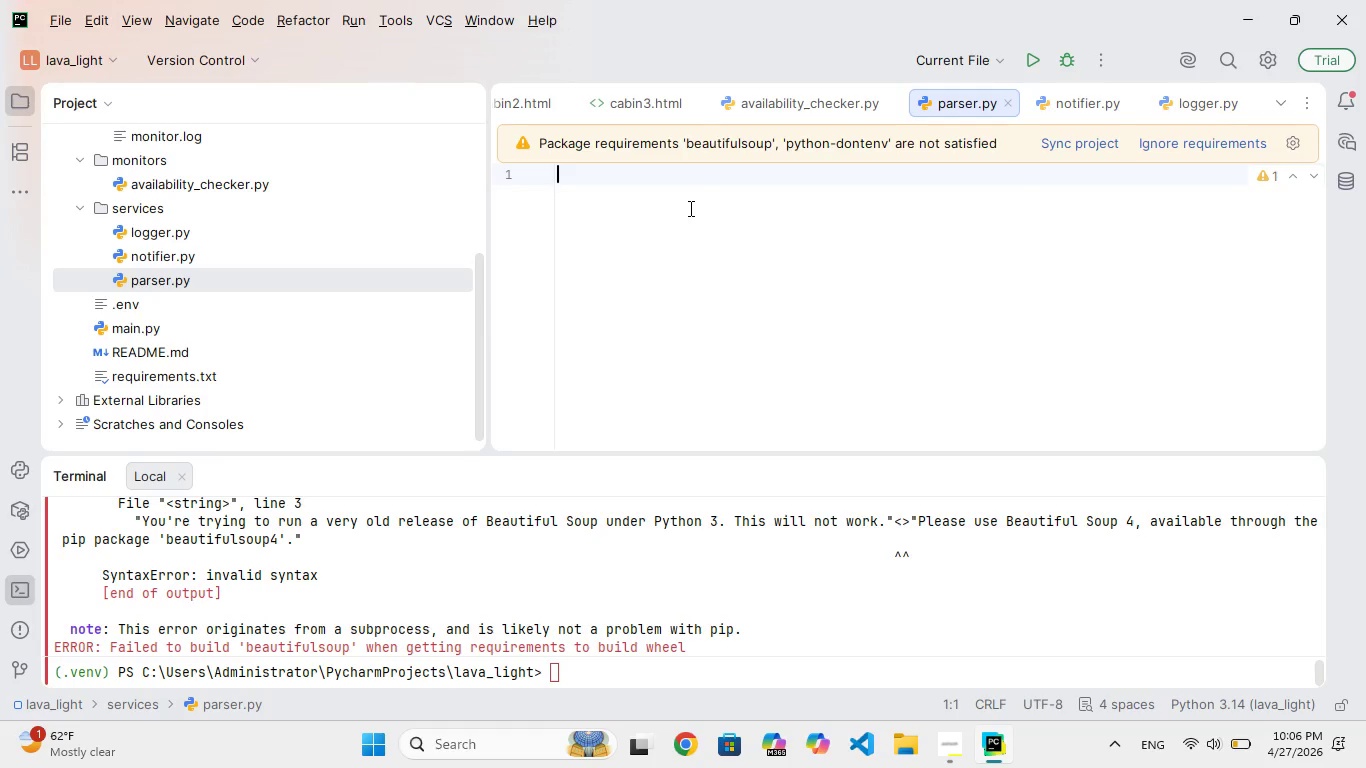 
type( )
key(Backspace)
key(Backspace)
key(Backspace)
type(de)
key(Backspace)
key(Backspace)
key(Backspace)
 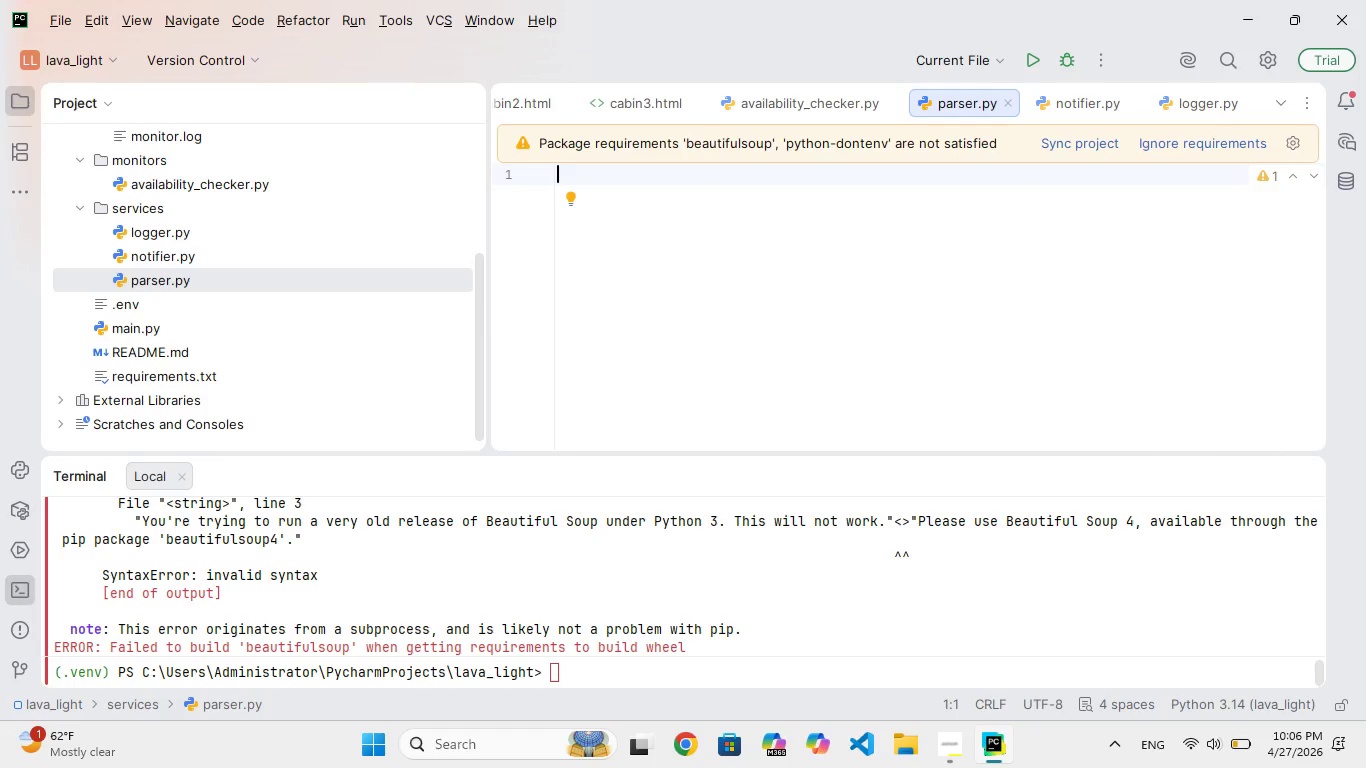 
wait(12.95)
 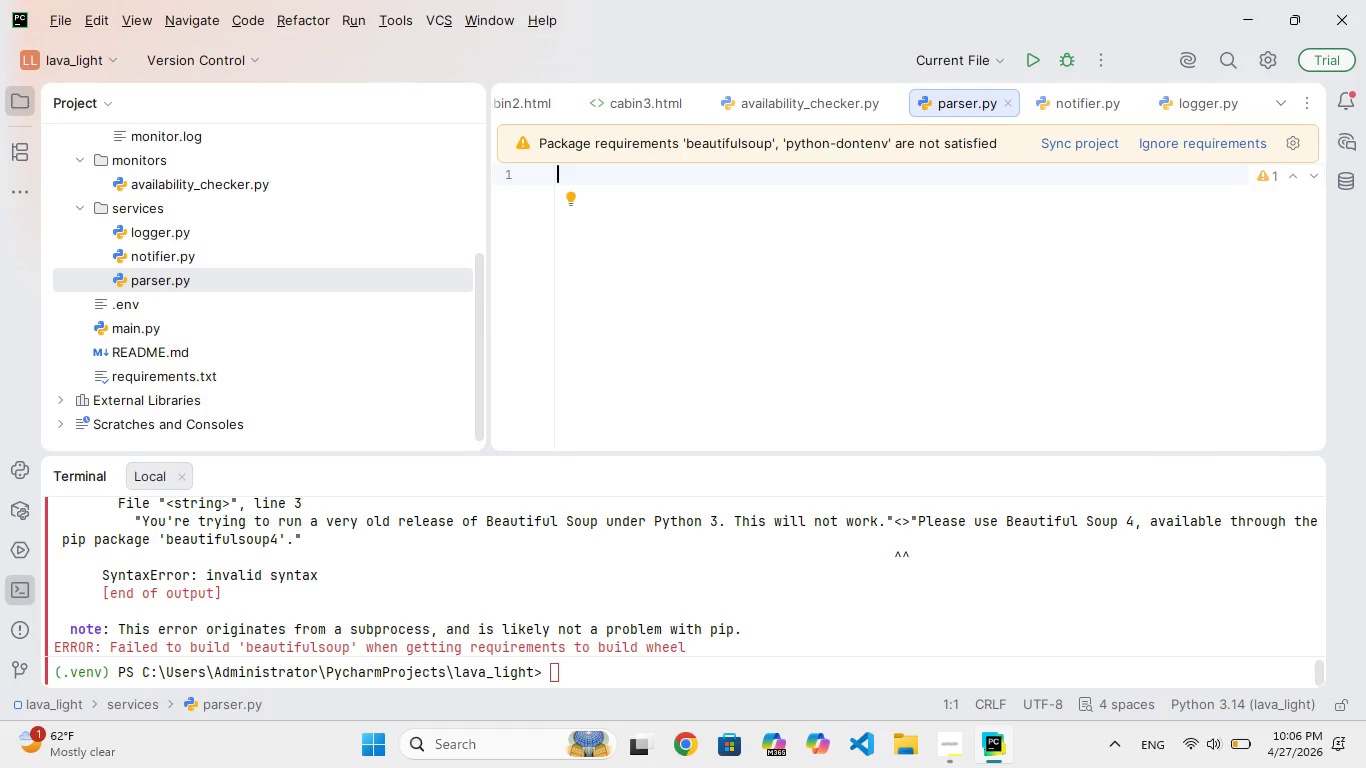 
type(from bs4 import BeautifulSoup)
 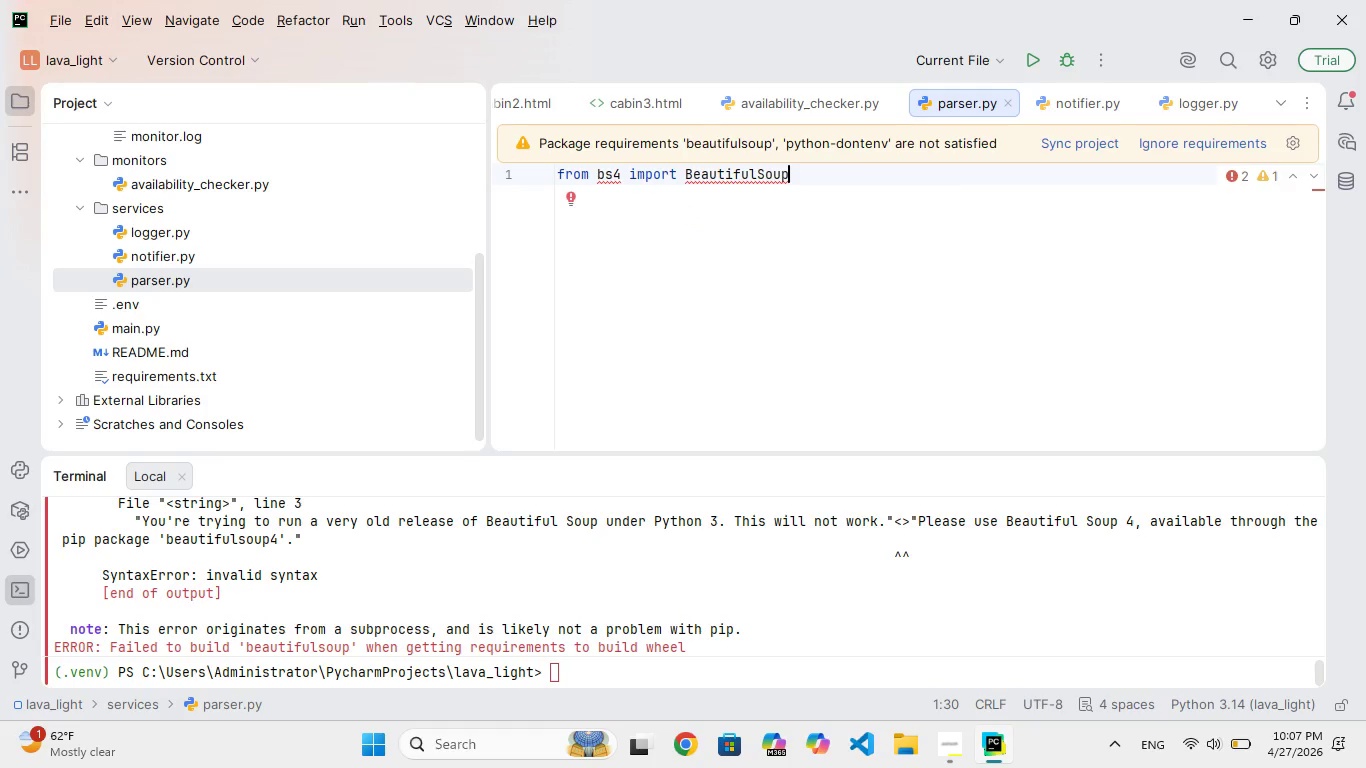 
key(Enter)
 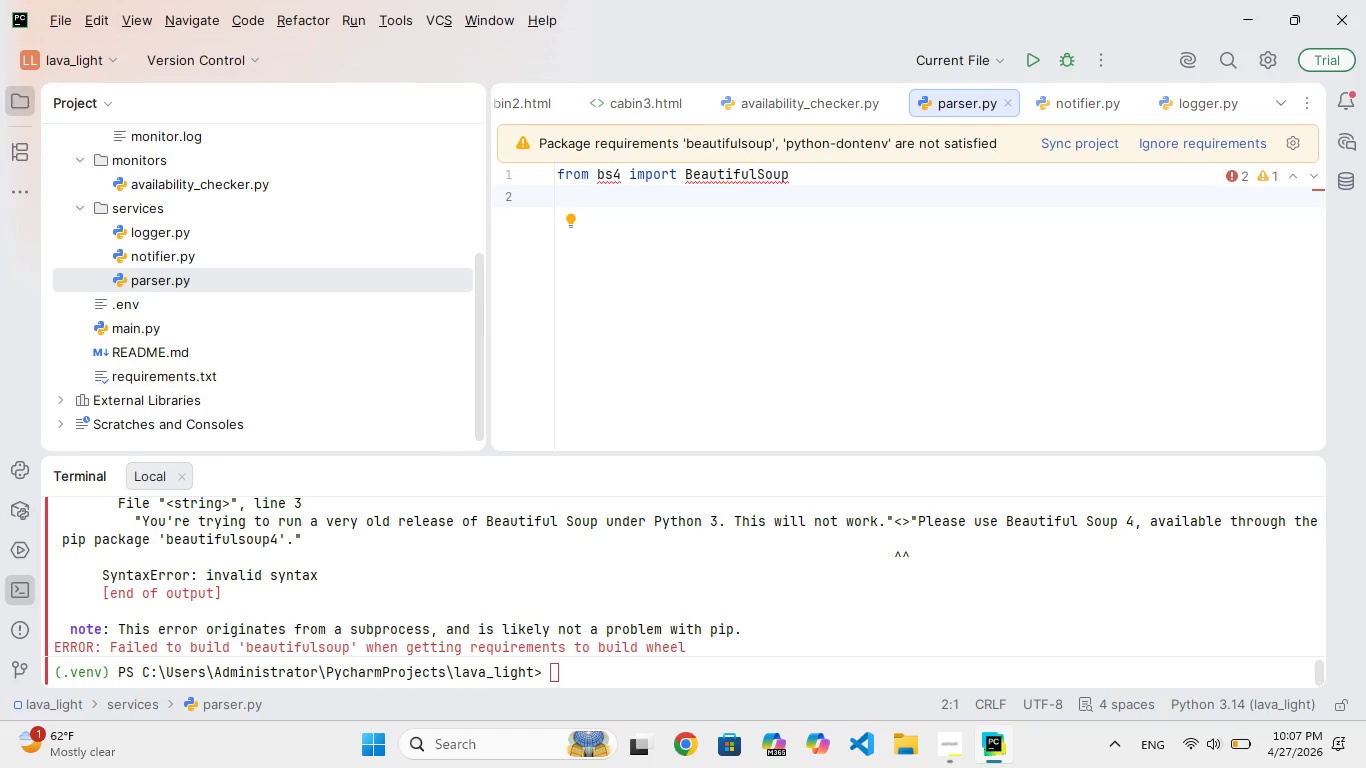 
key(Enter)
 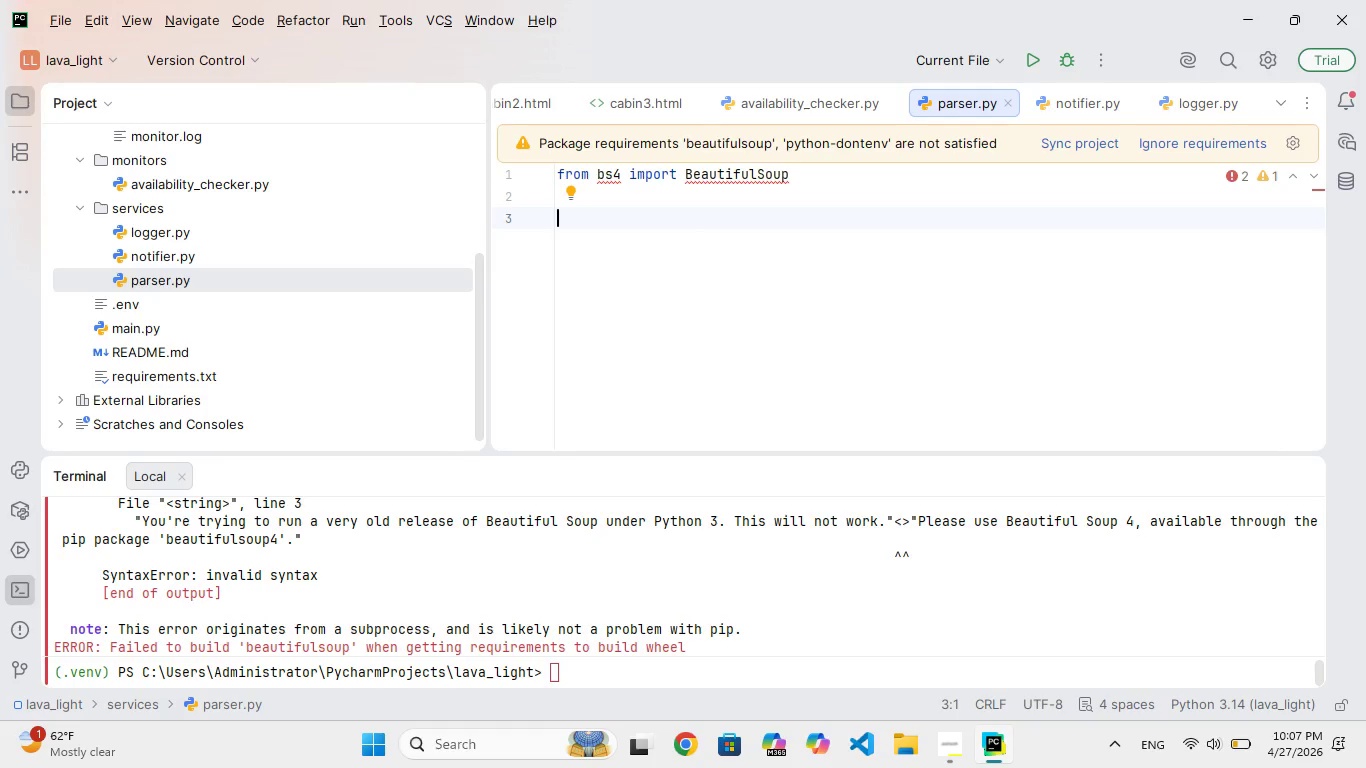 
wait(28.61)
 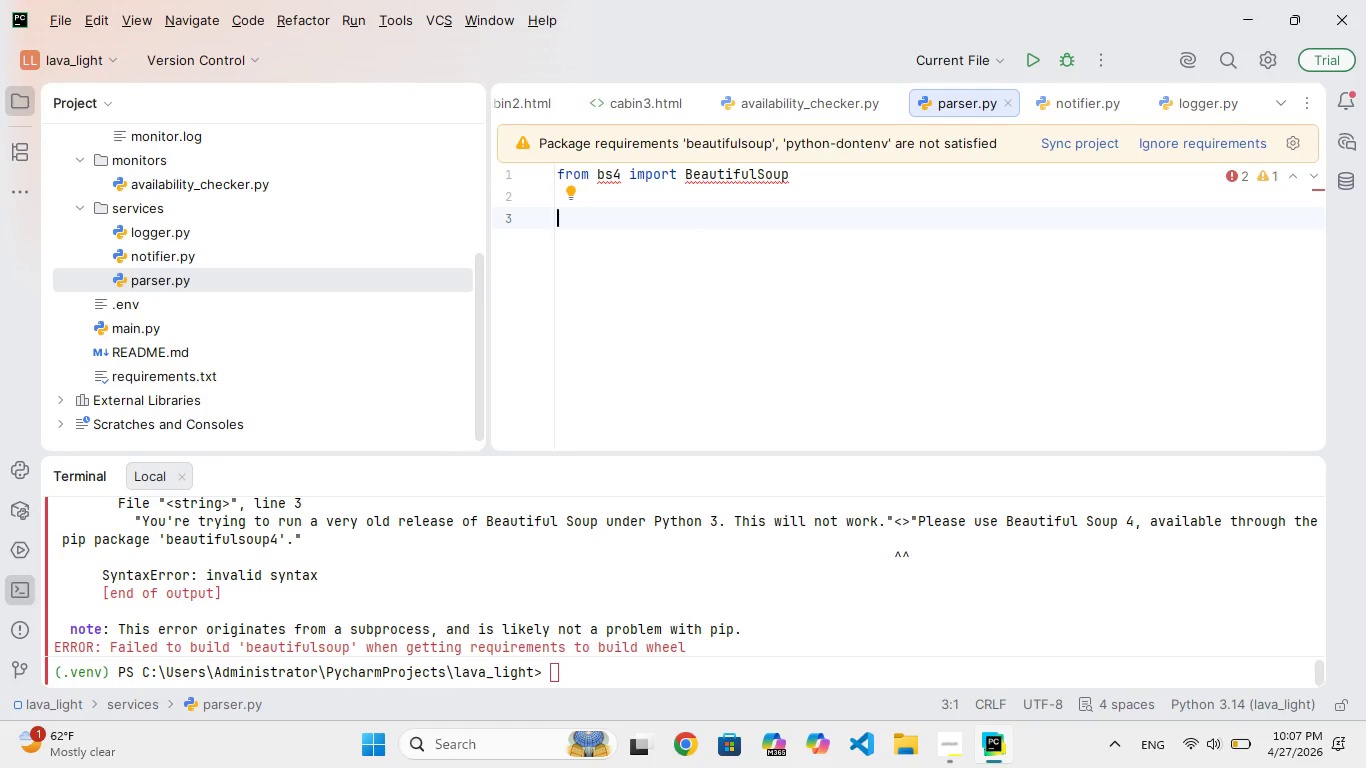 
type(def )
 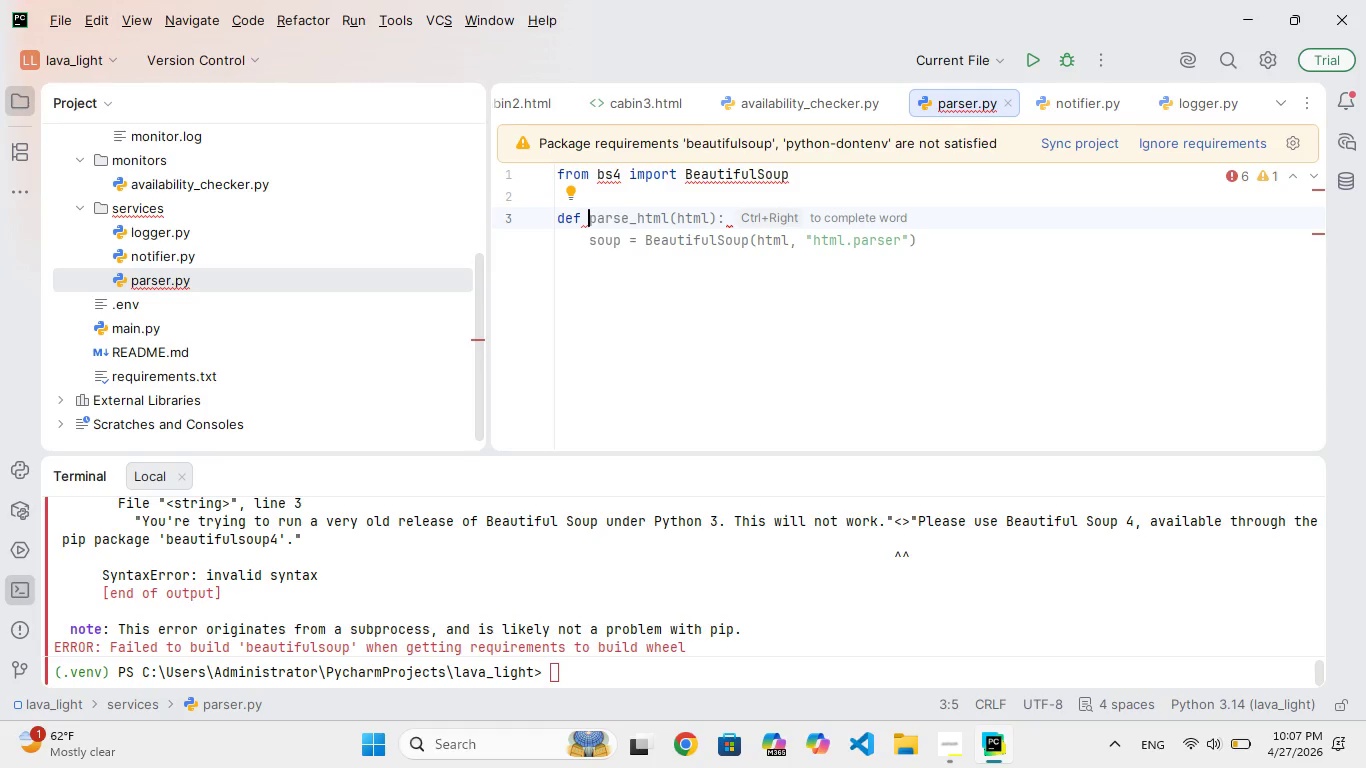 
type(parse)
 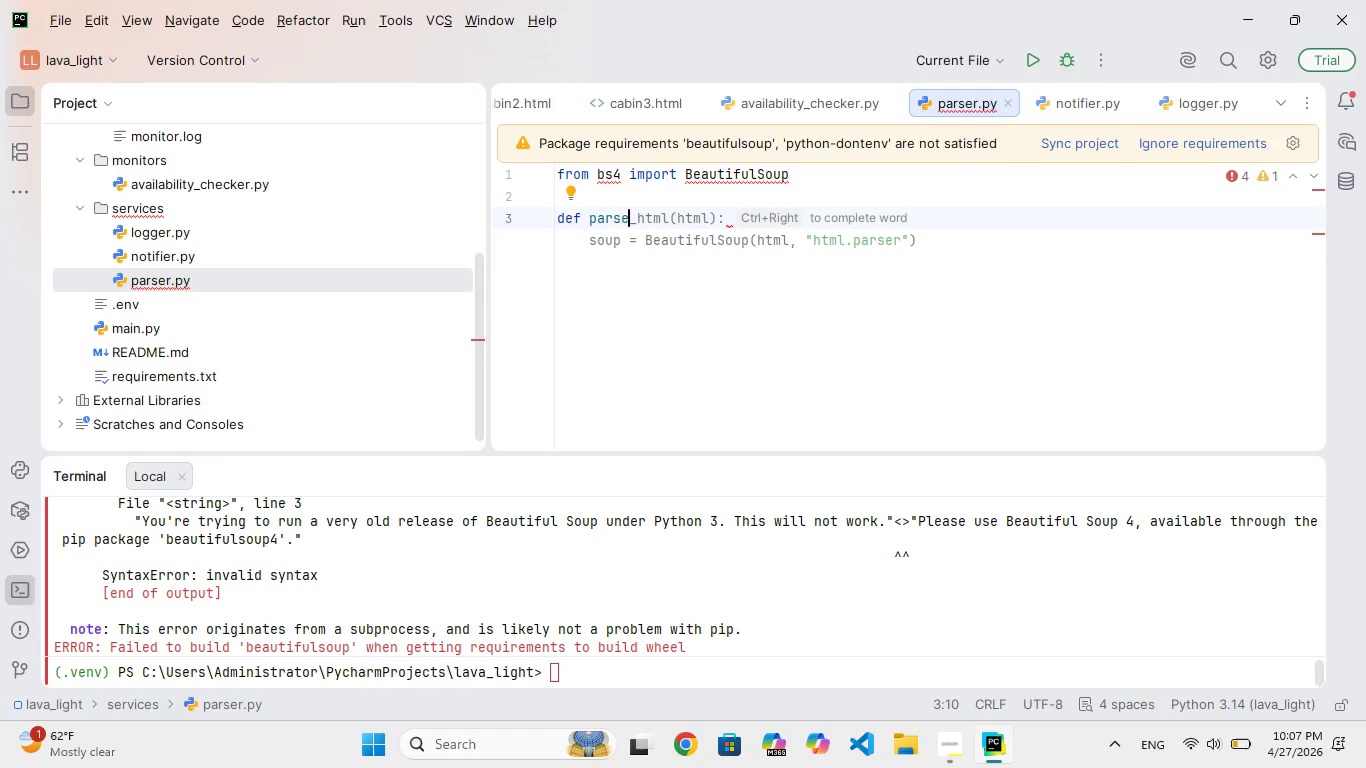 
wait(8.25)
 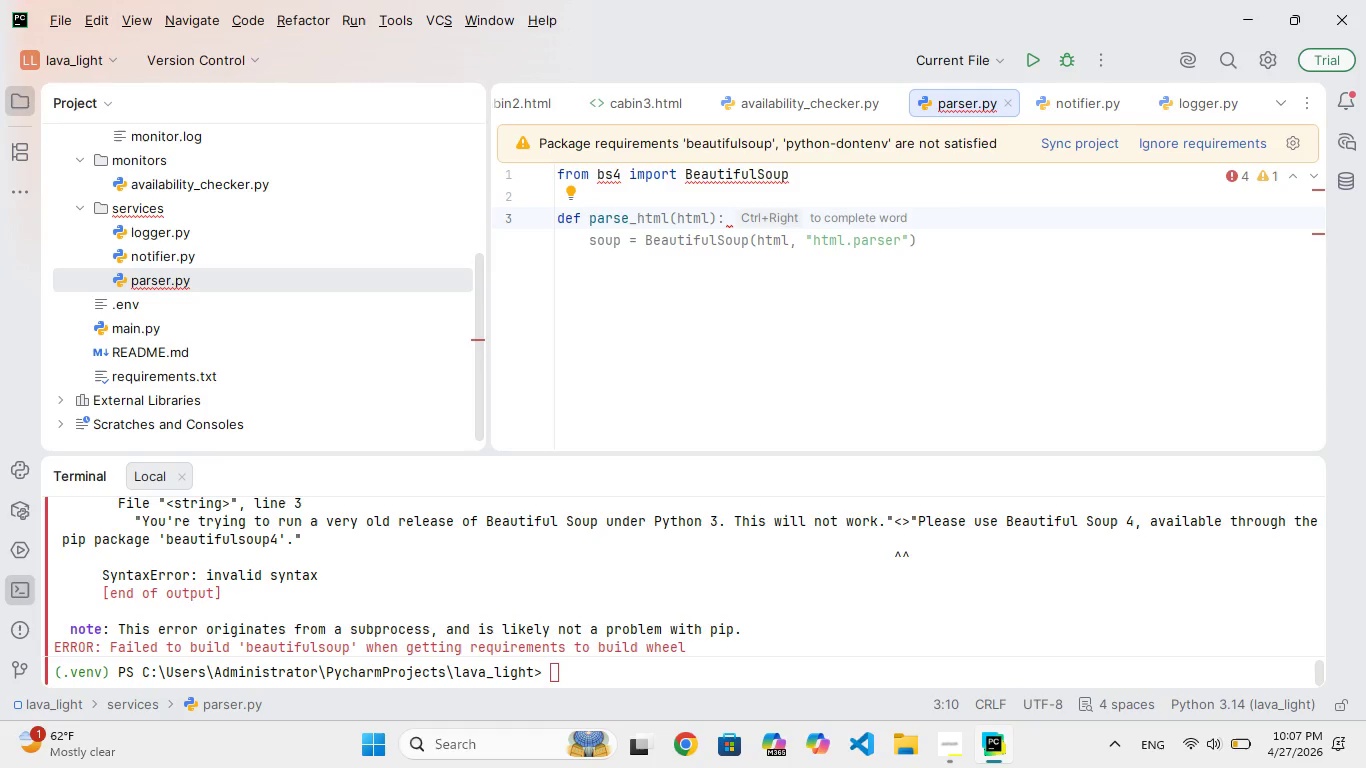 
type(_avau)
key(Backspace)
type(ilability)
 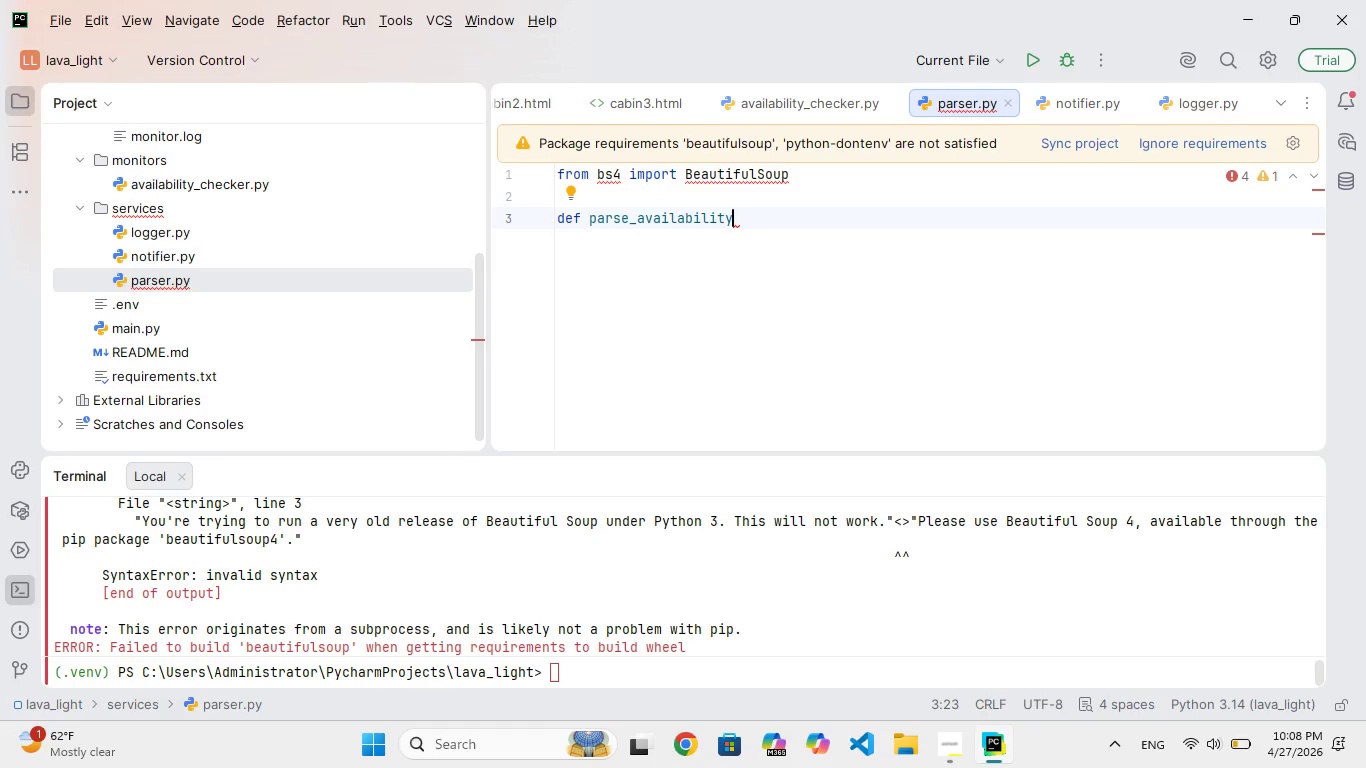 
wait(6.28)
 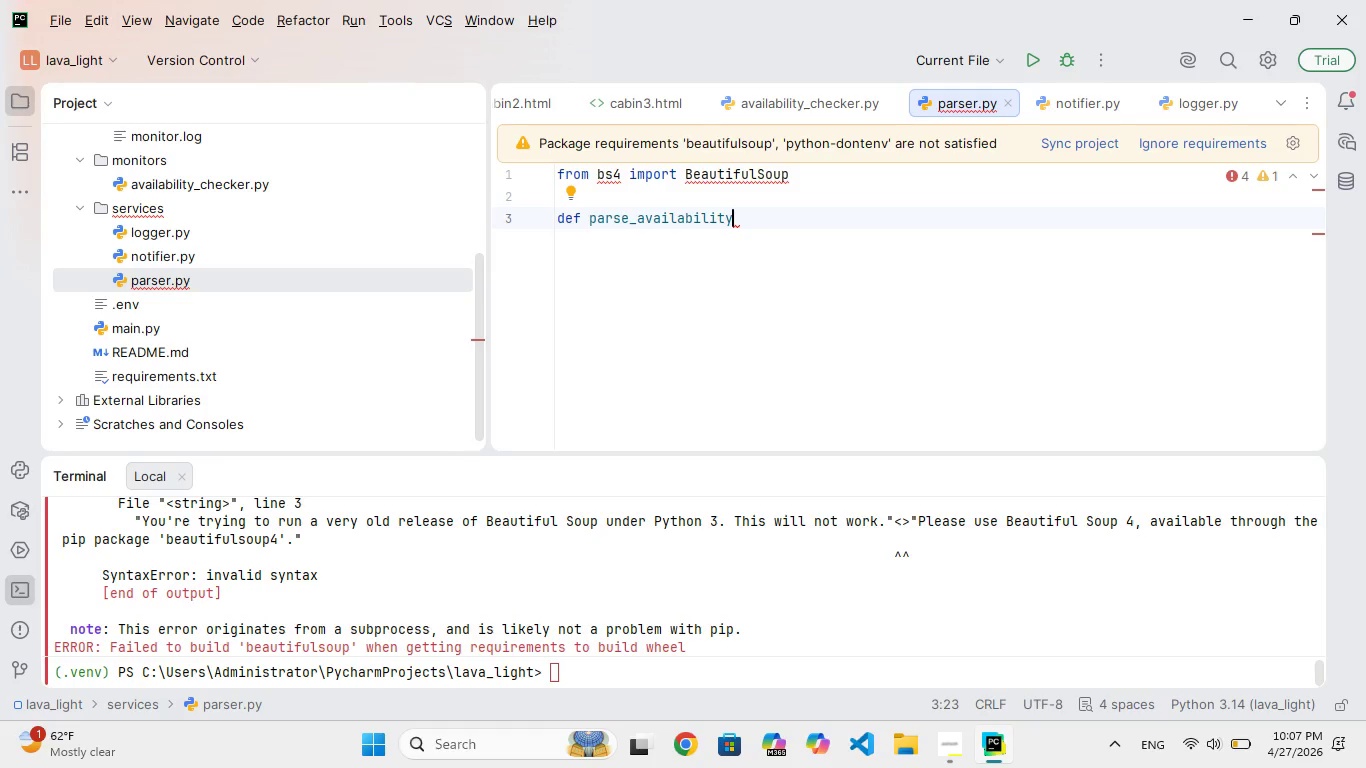 
type((html)
 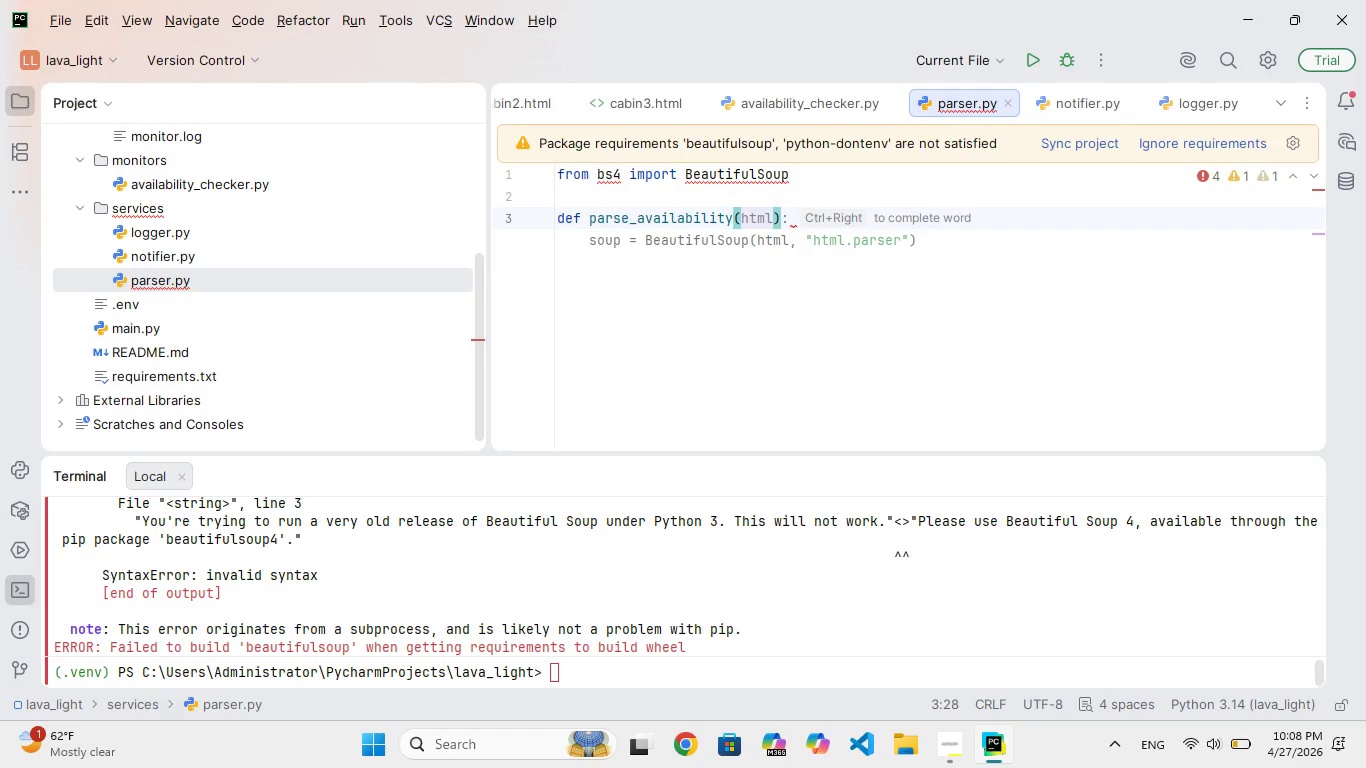 
wait(14.34)
 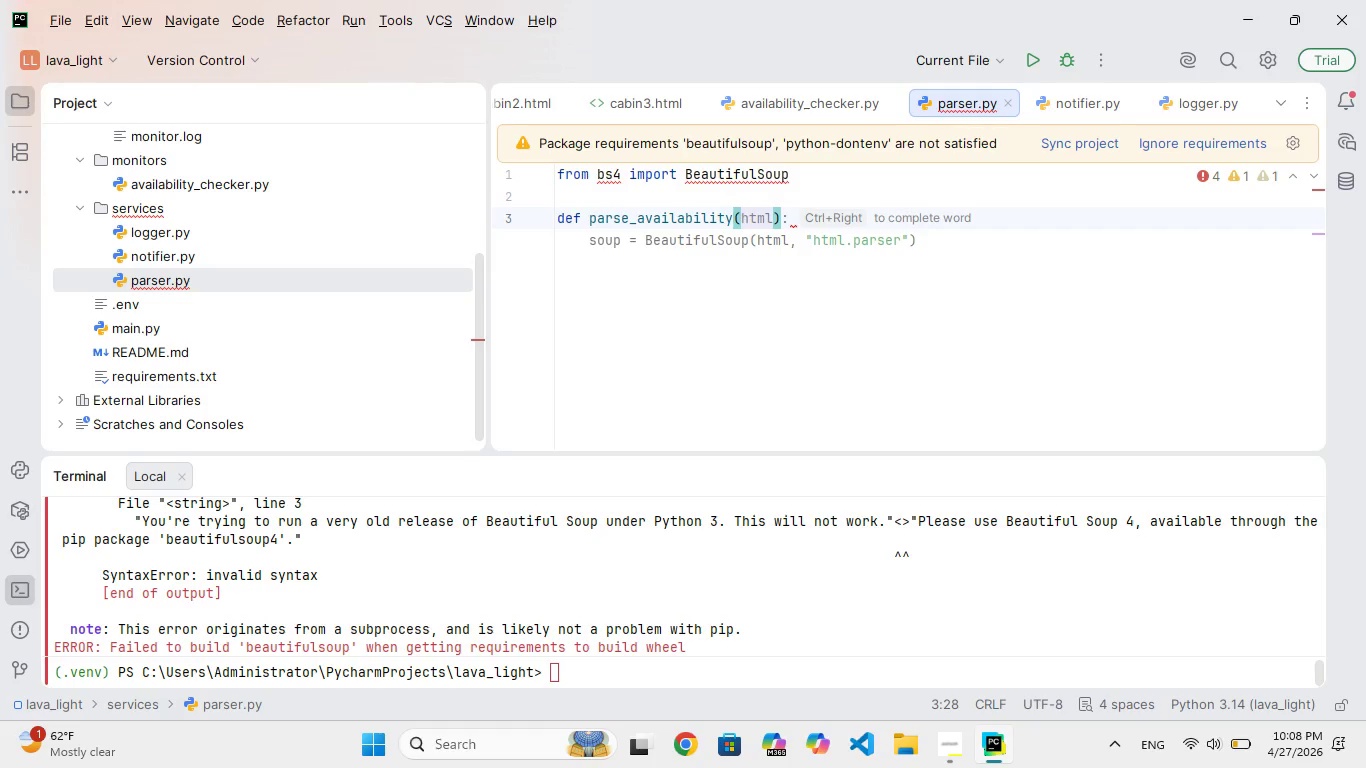 
key(ArrowRight)
 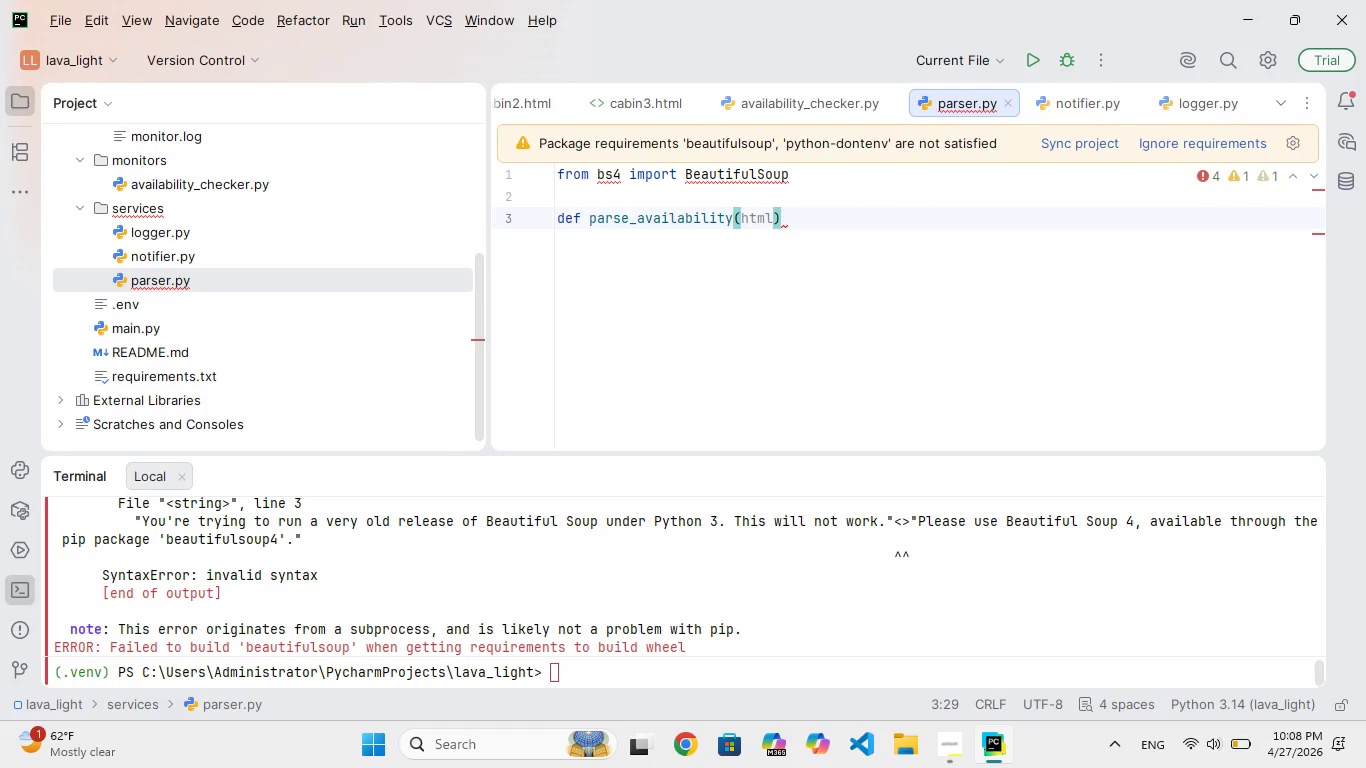 
key(Shift+Semicolon)
 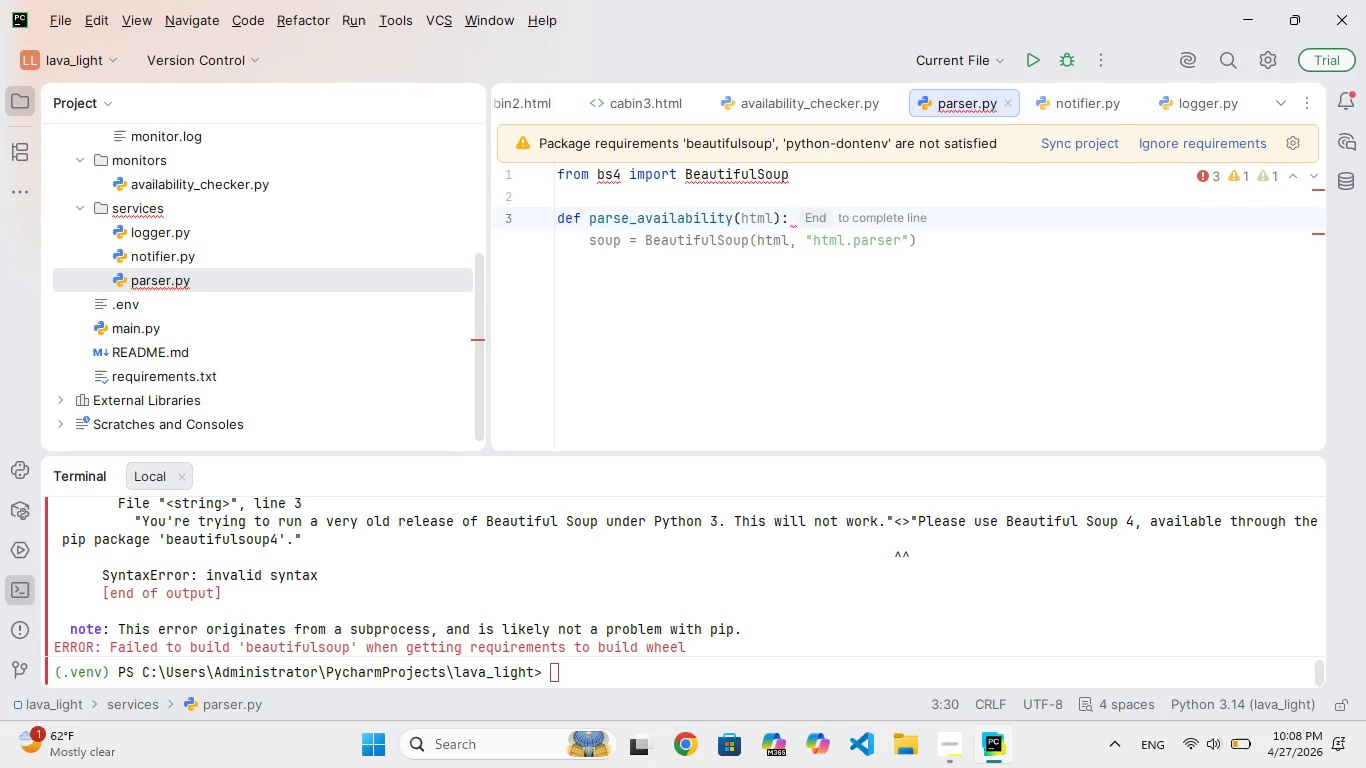 
wait(16.53)
 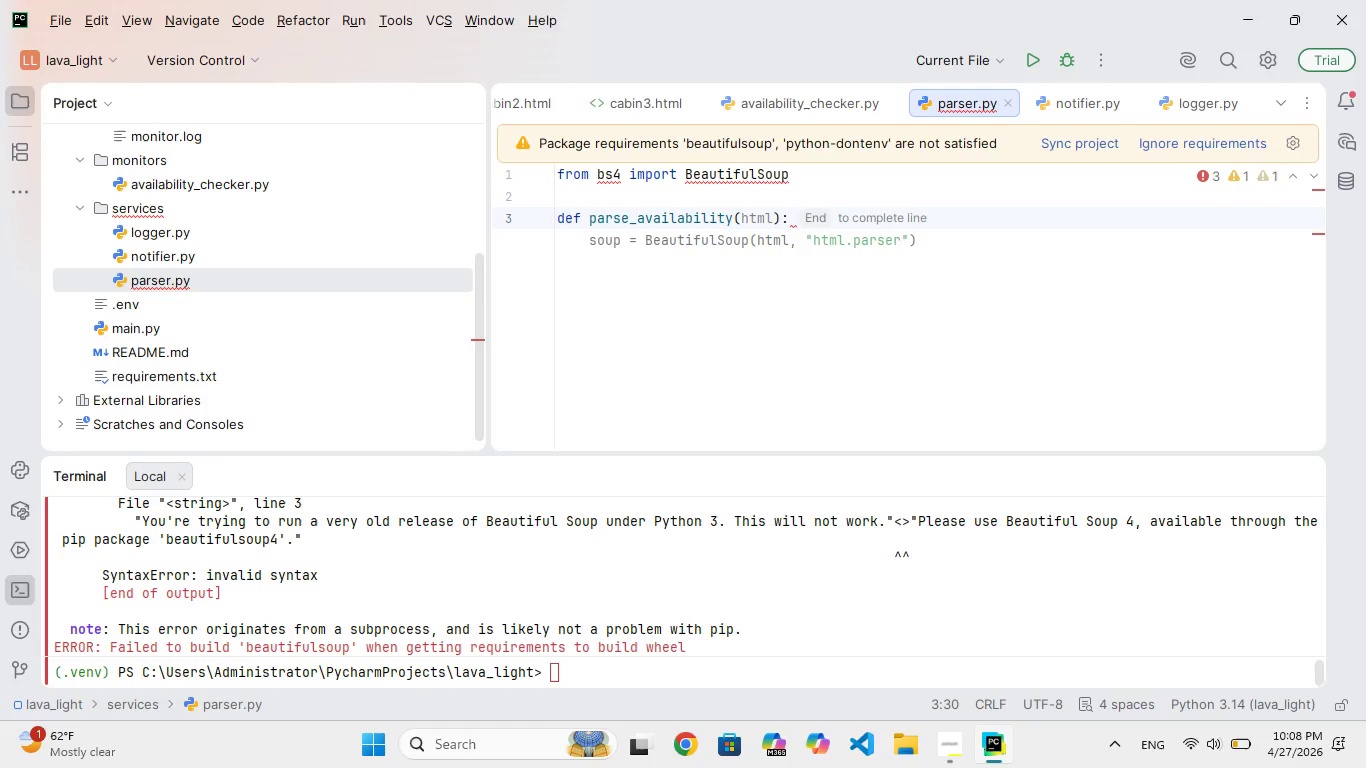 
key(Enter)
 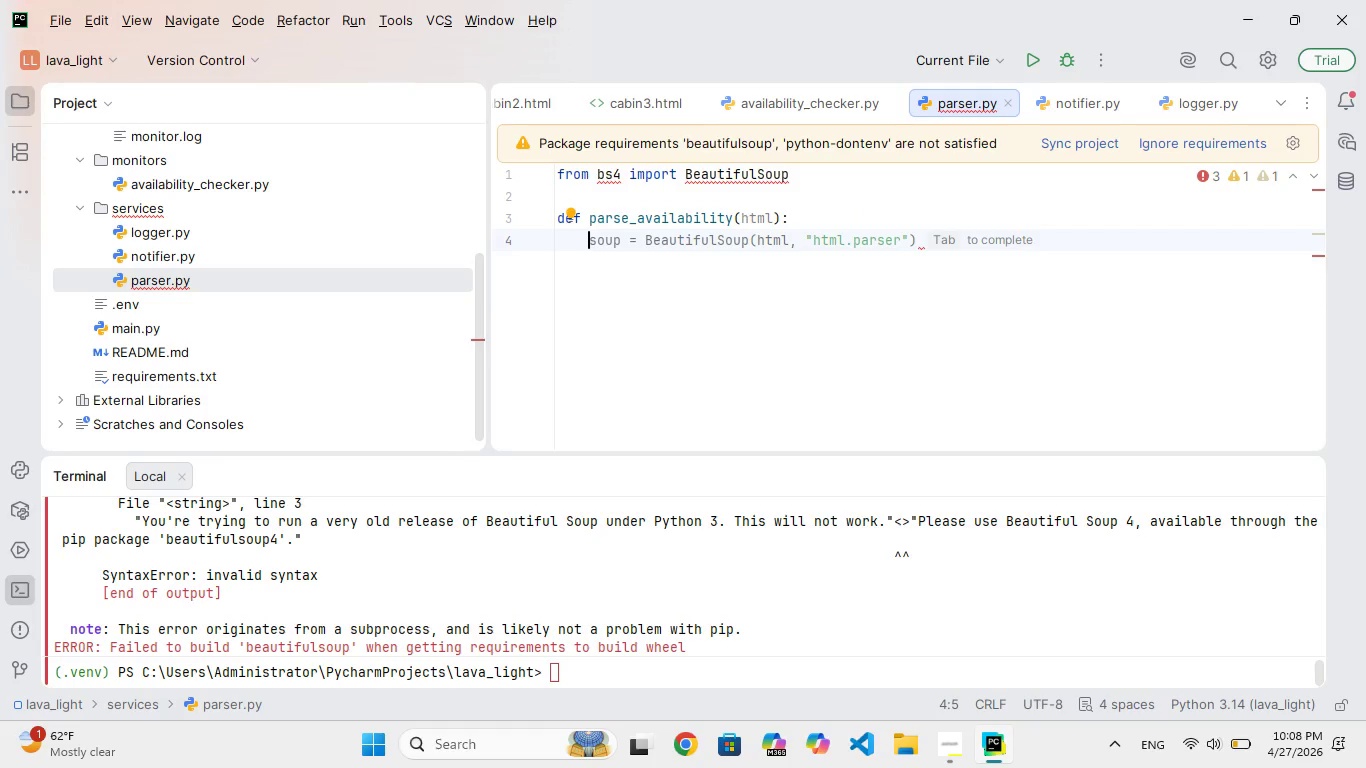 
type(soup = BeatifulSoup(html, "html.parser)
 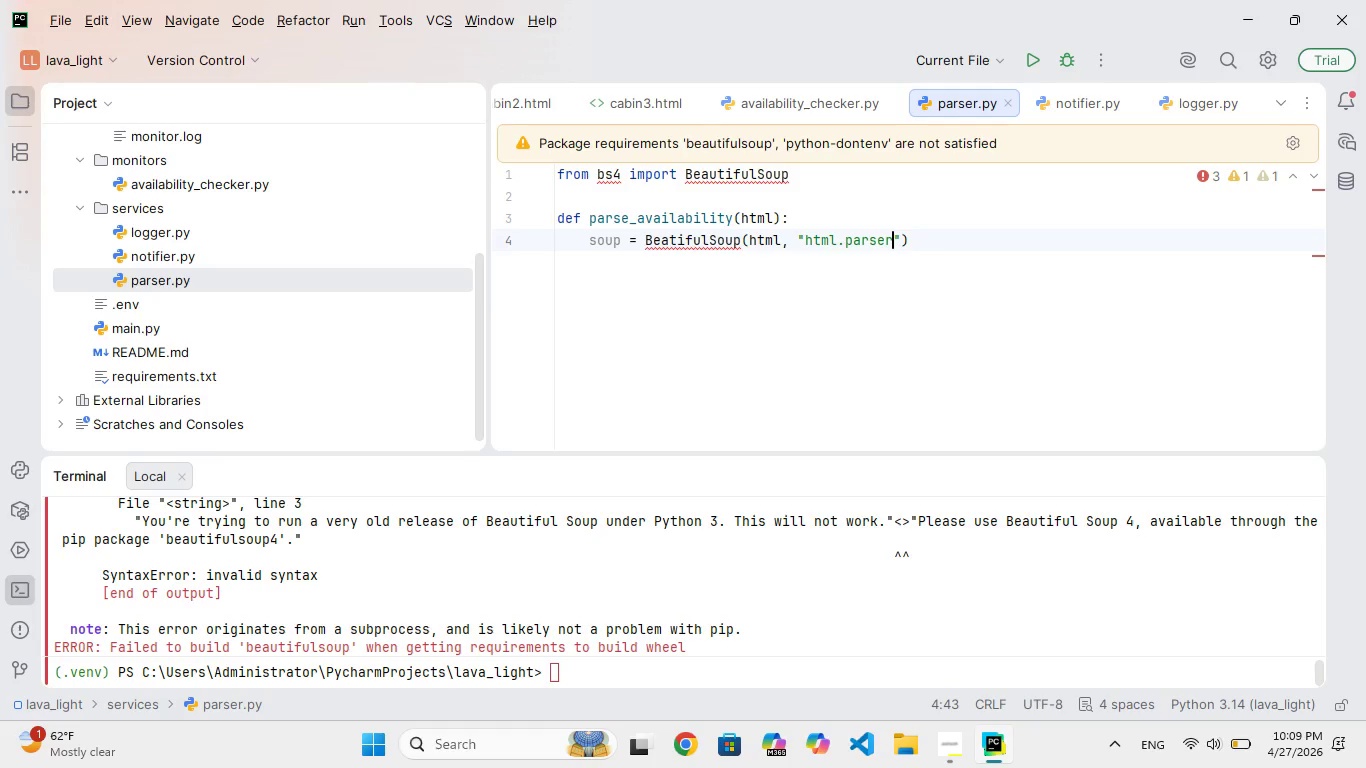 
key(ArrowRight)
 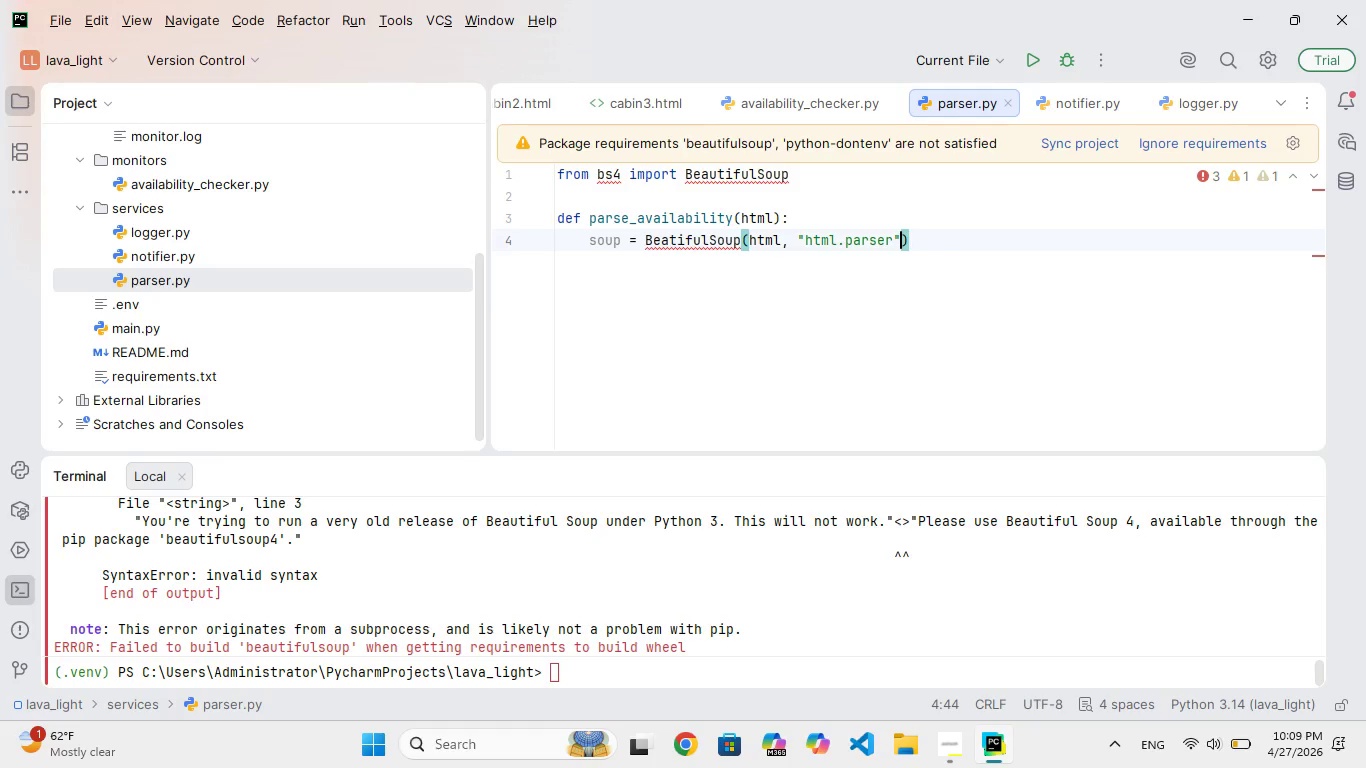 
key(ArrowRight)
 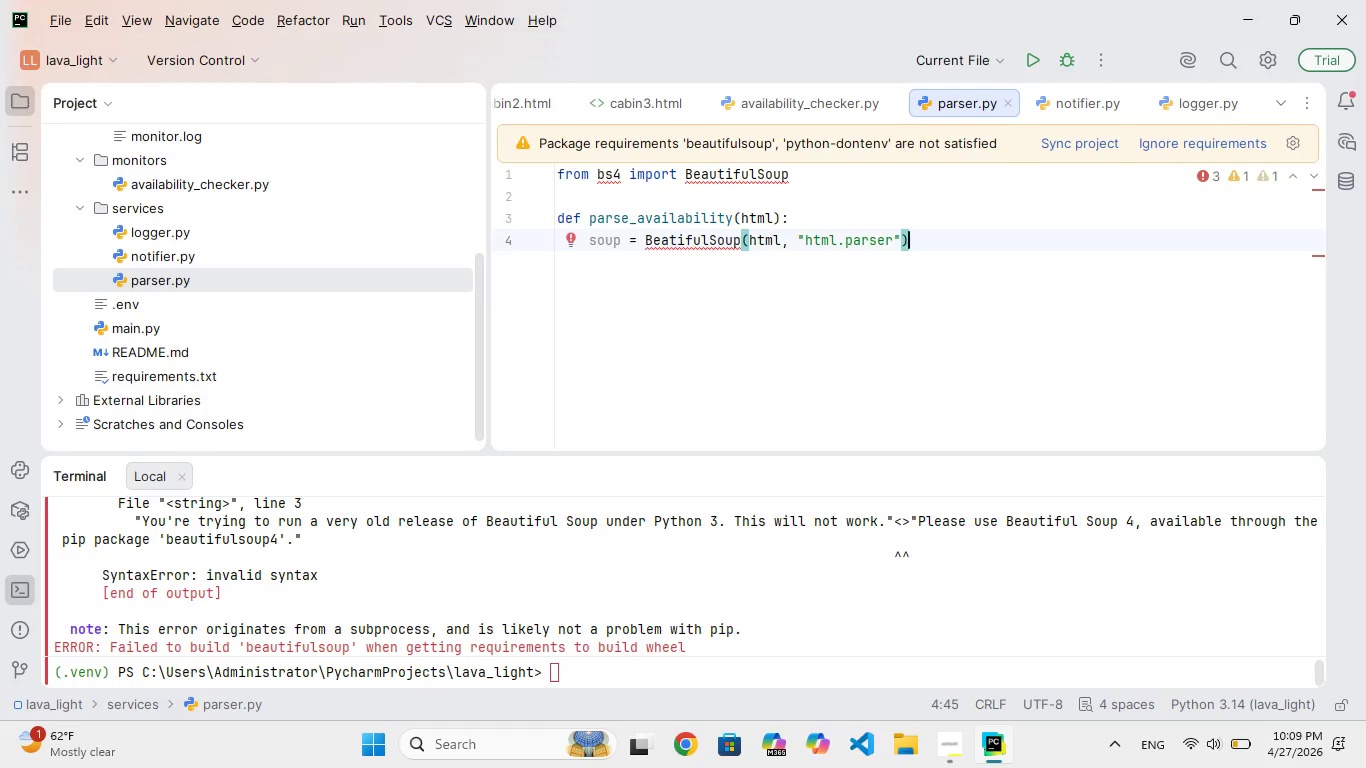 
wait(5.48)
 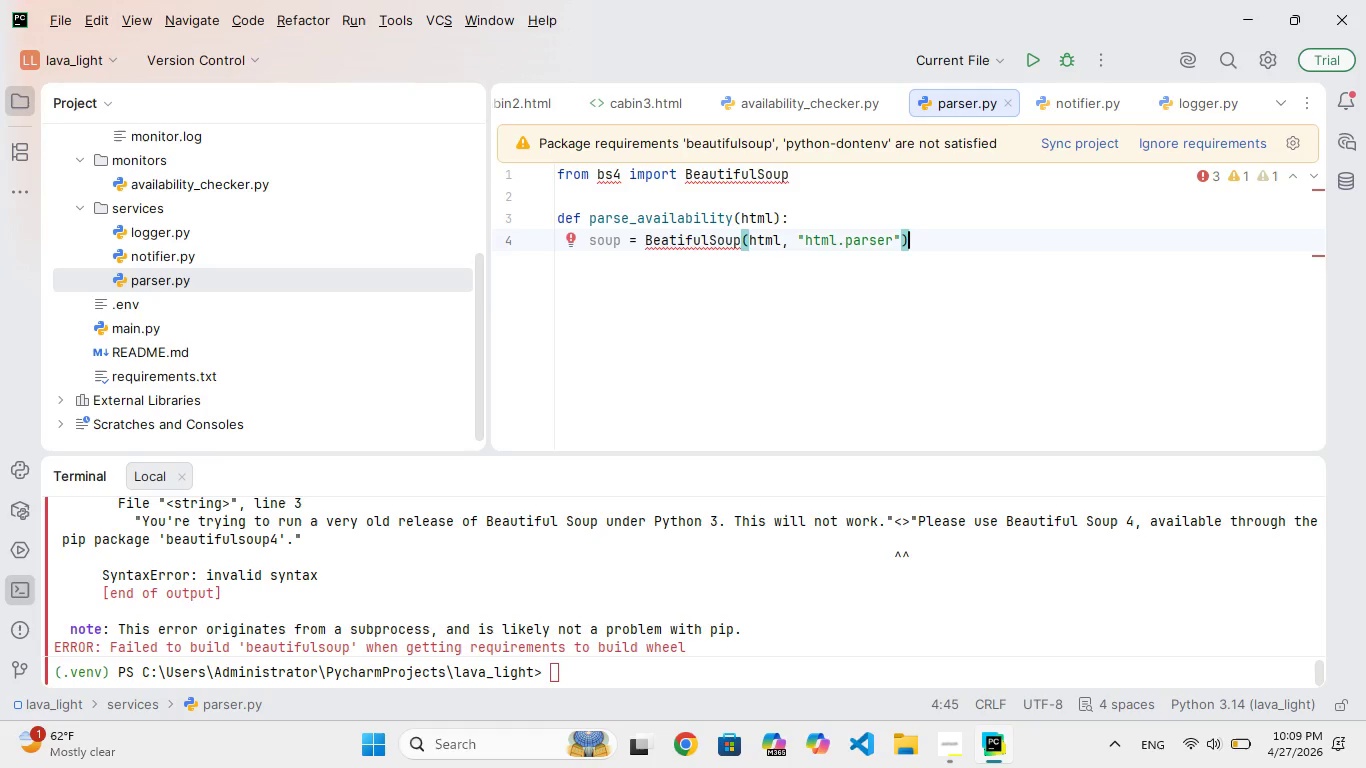 
key(Enter)
 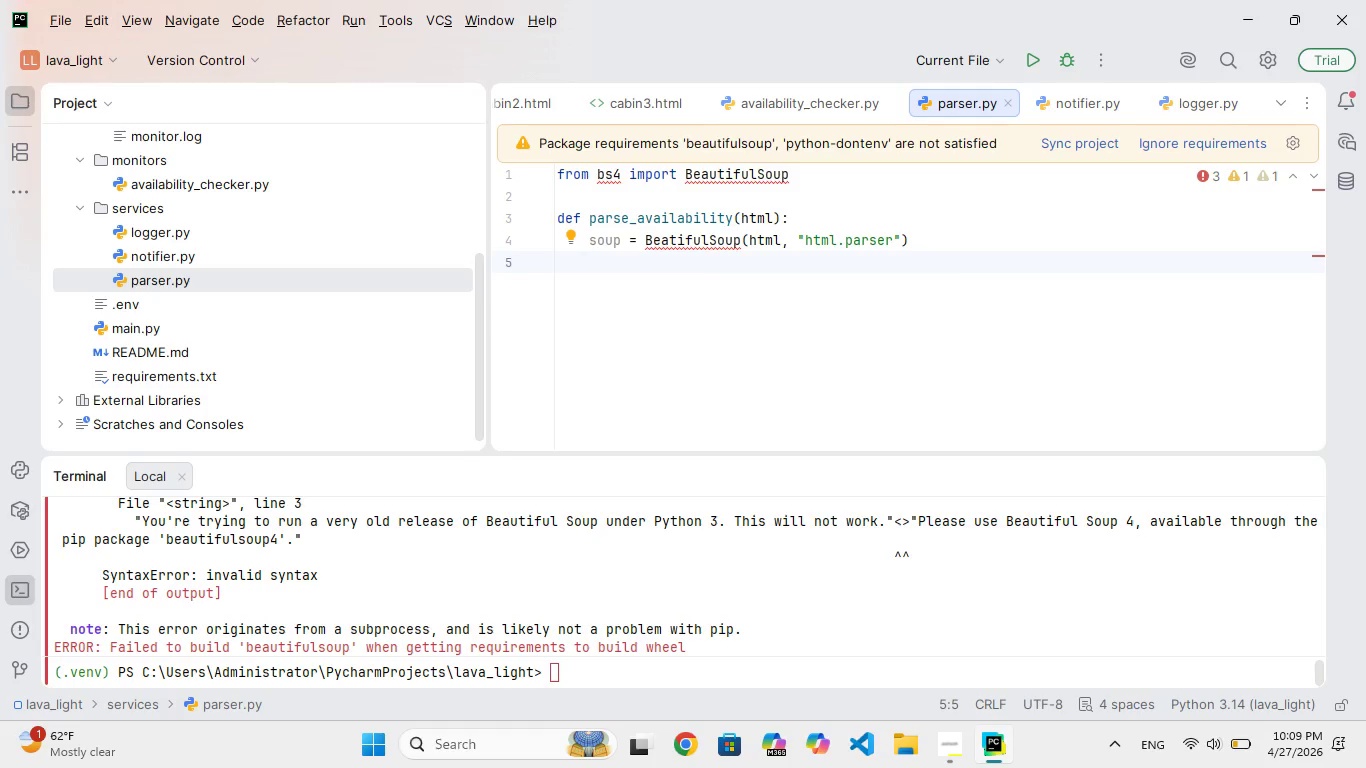 
key(Enter)
 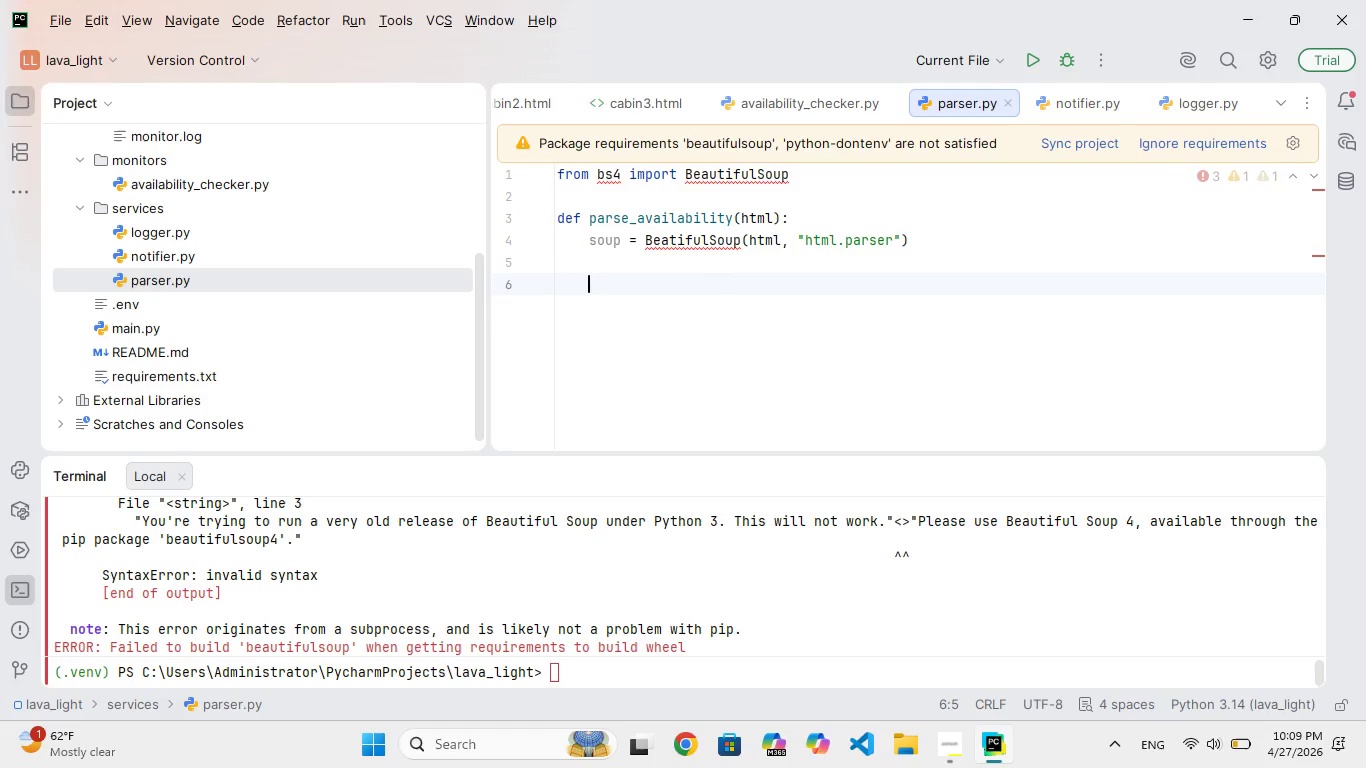 
type(dates = [)
 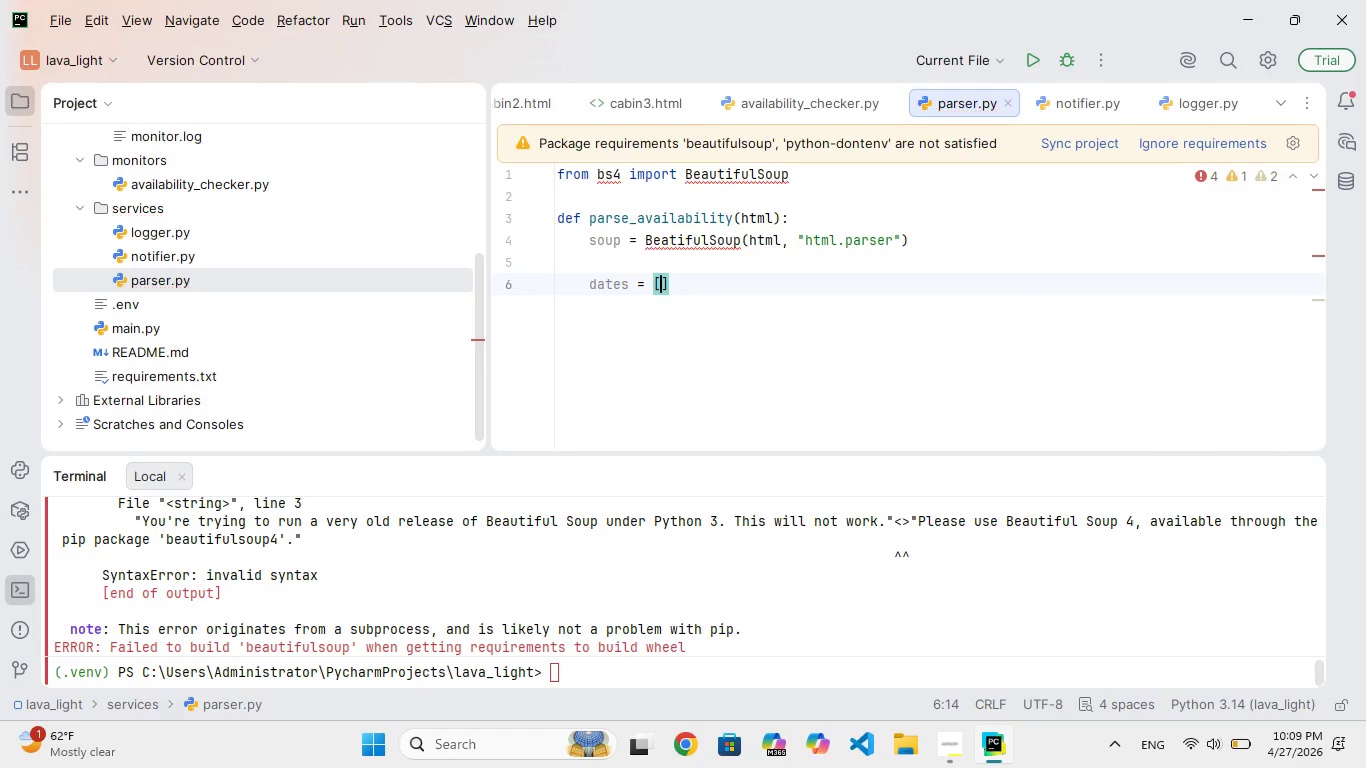 
key(ArrowRight)
 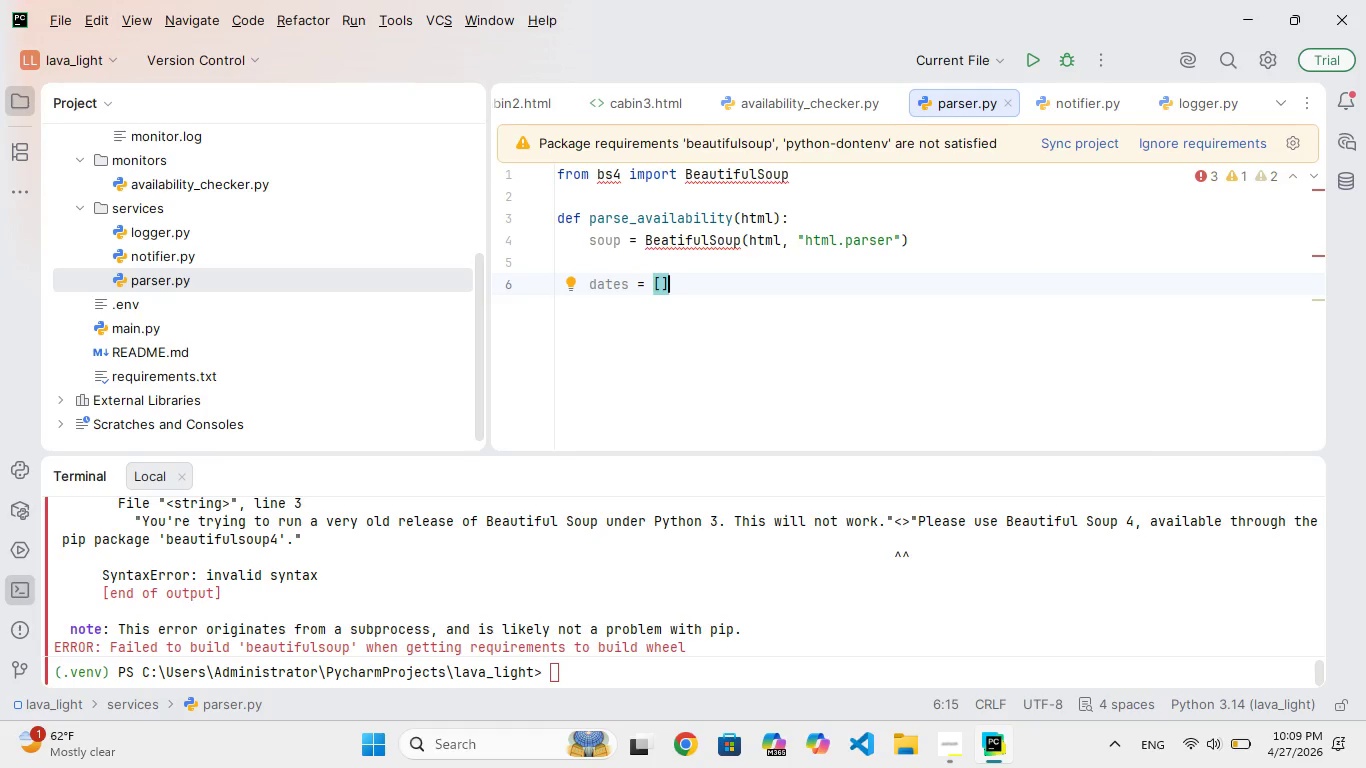 
key(Enter)
 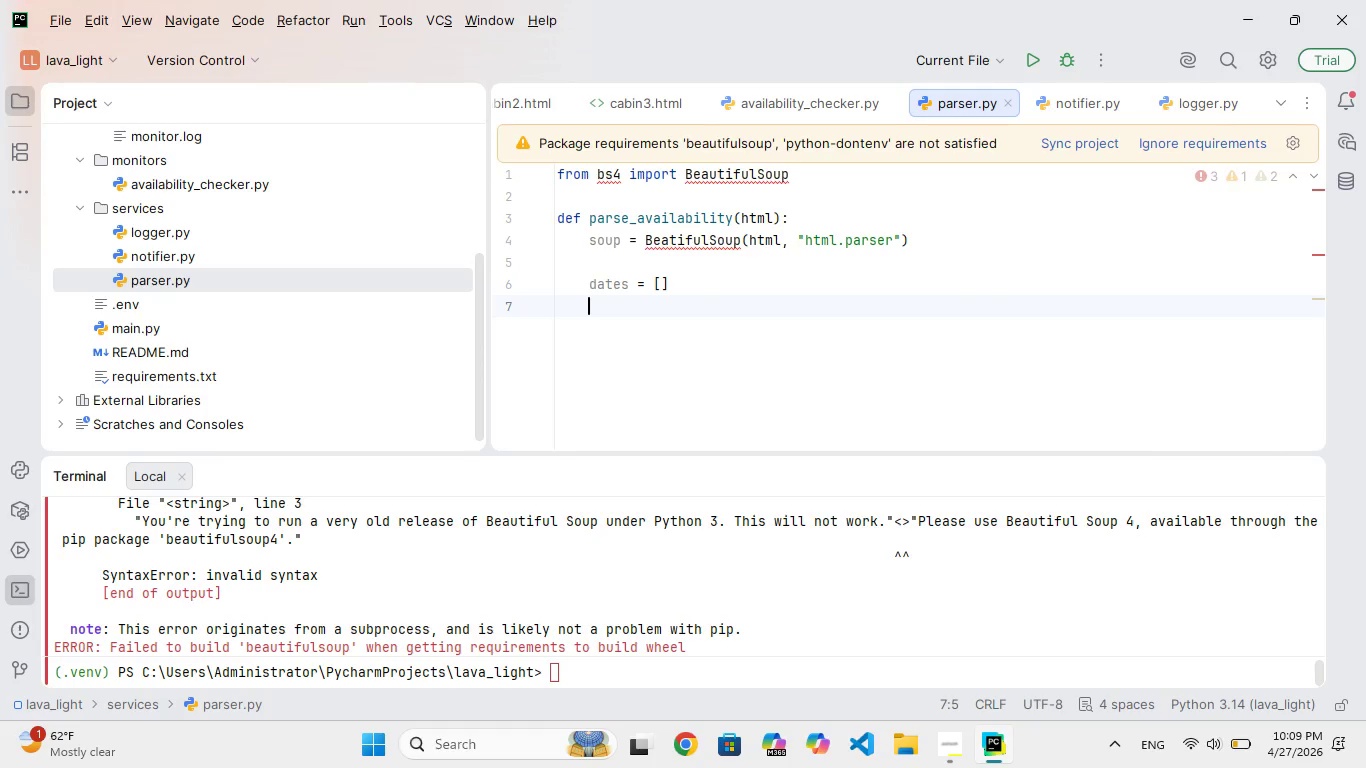 
key(Enter)
 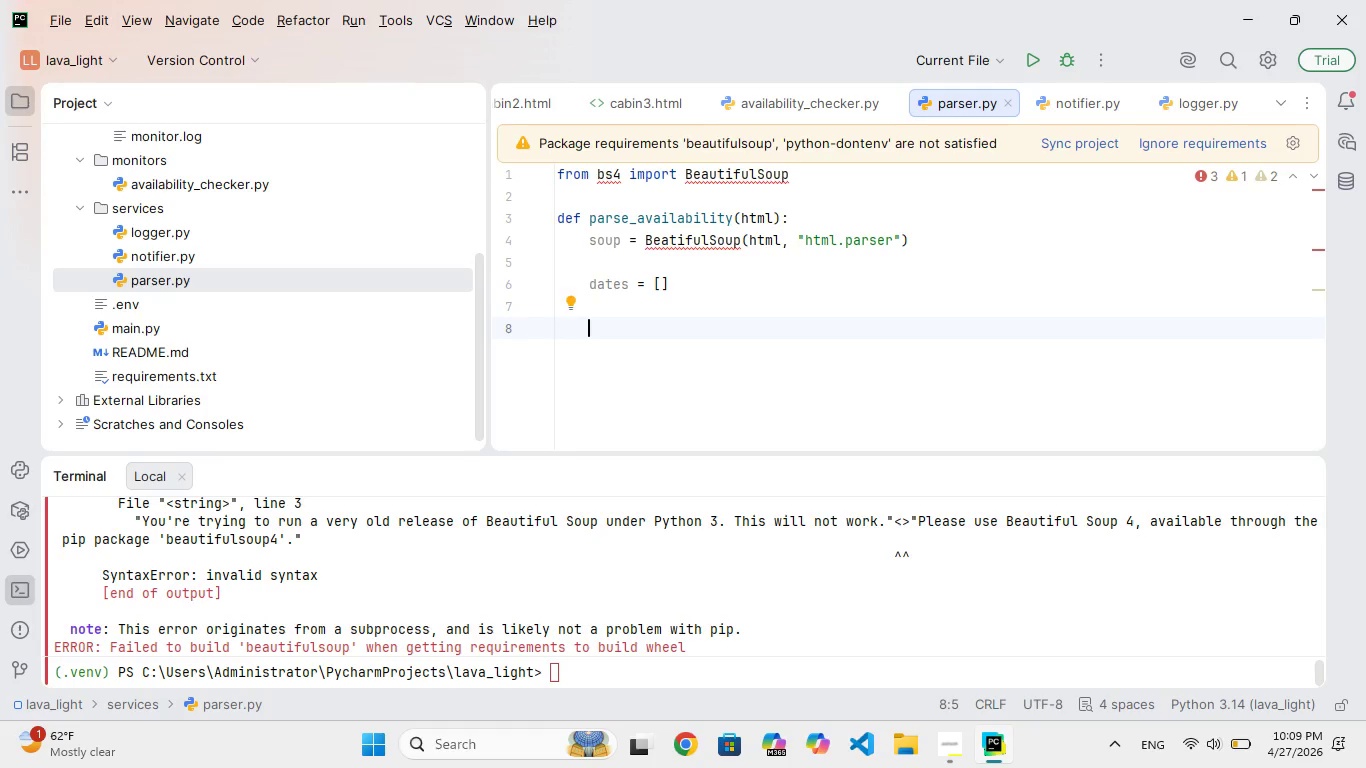 
type(for item in soup.find_all()
 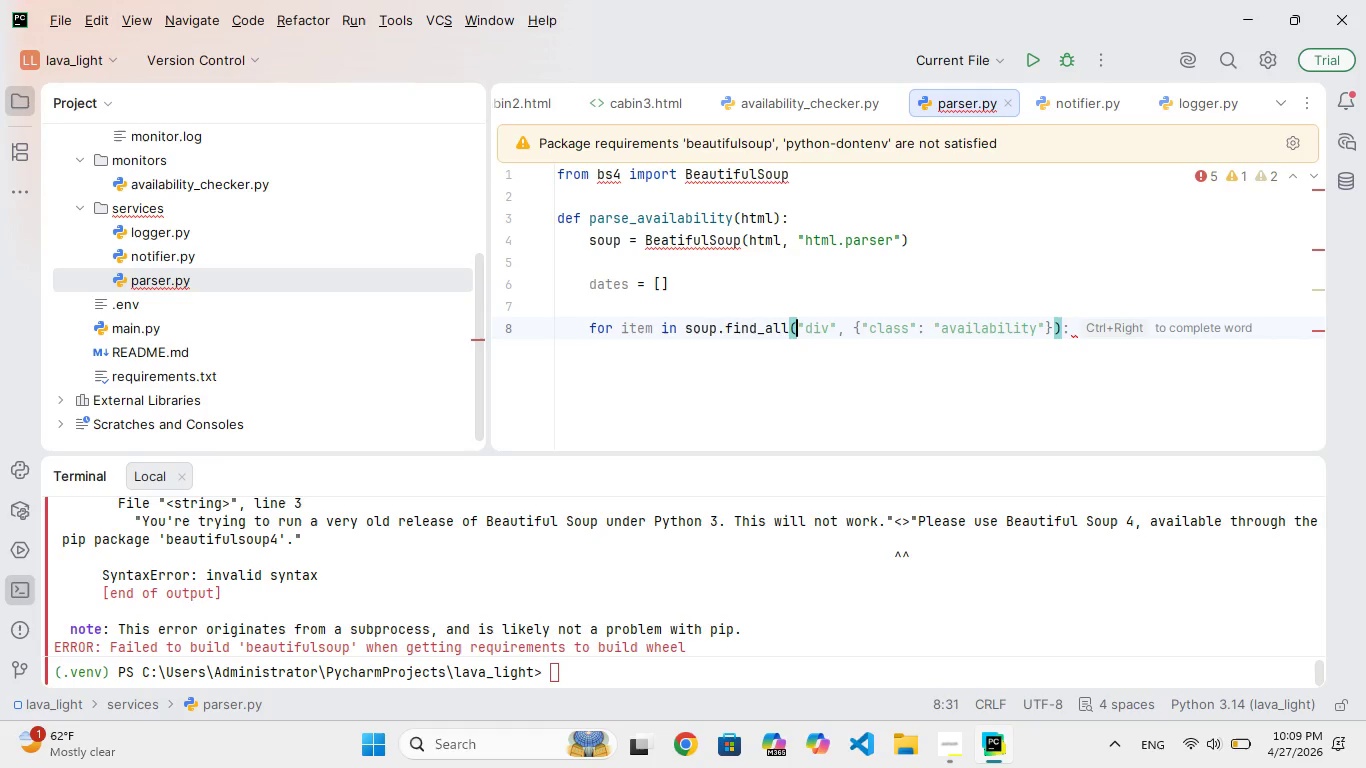 
wait(5.61)
 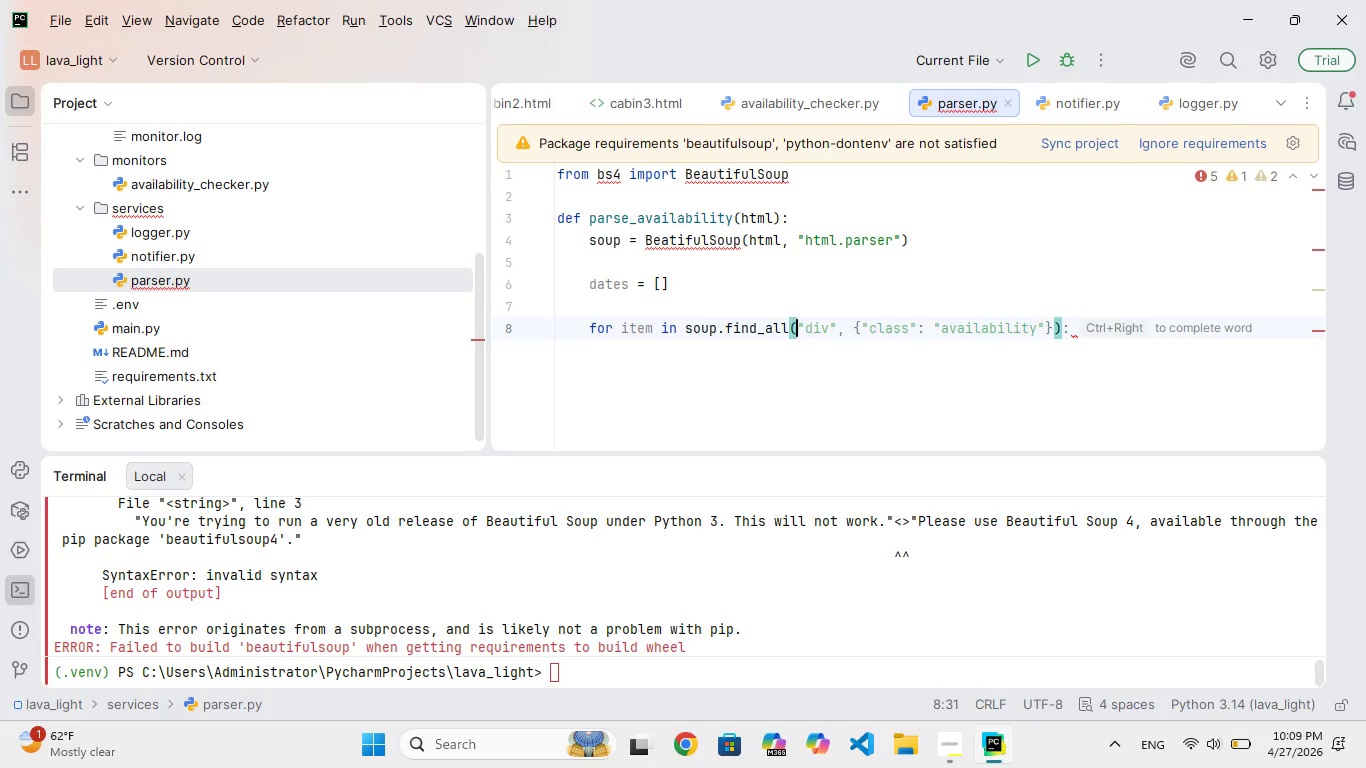 
type("div)
 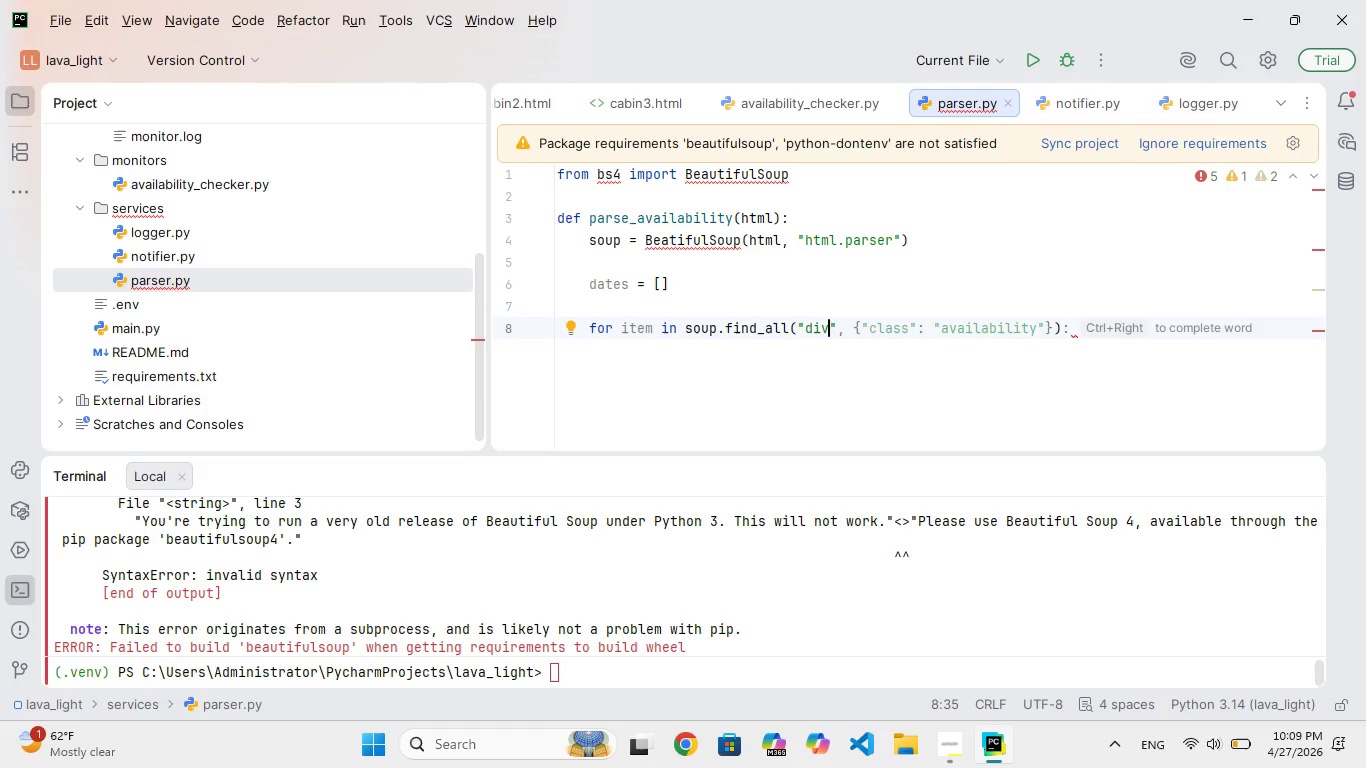 
key(ArrowRight)
 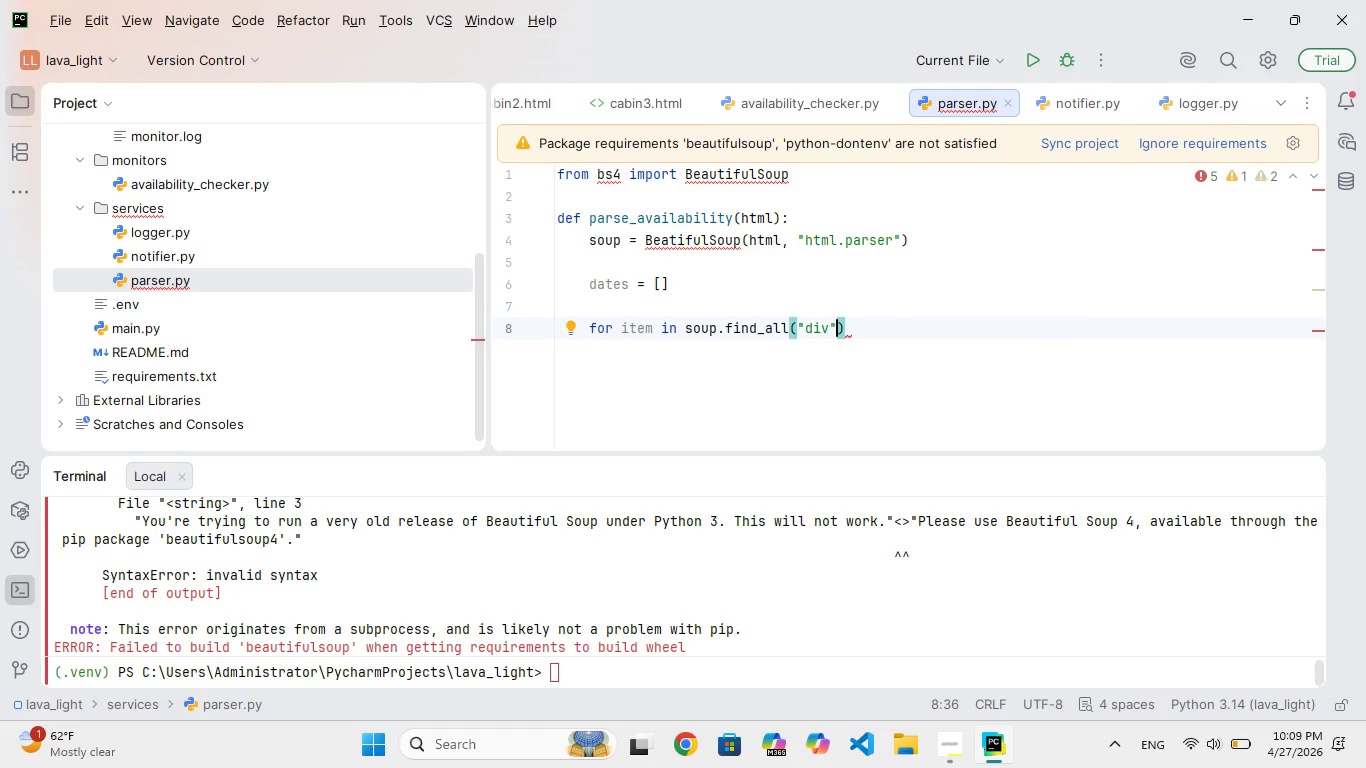 
type(, class_="date)
 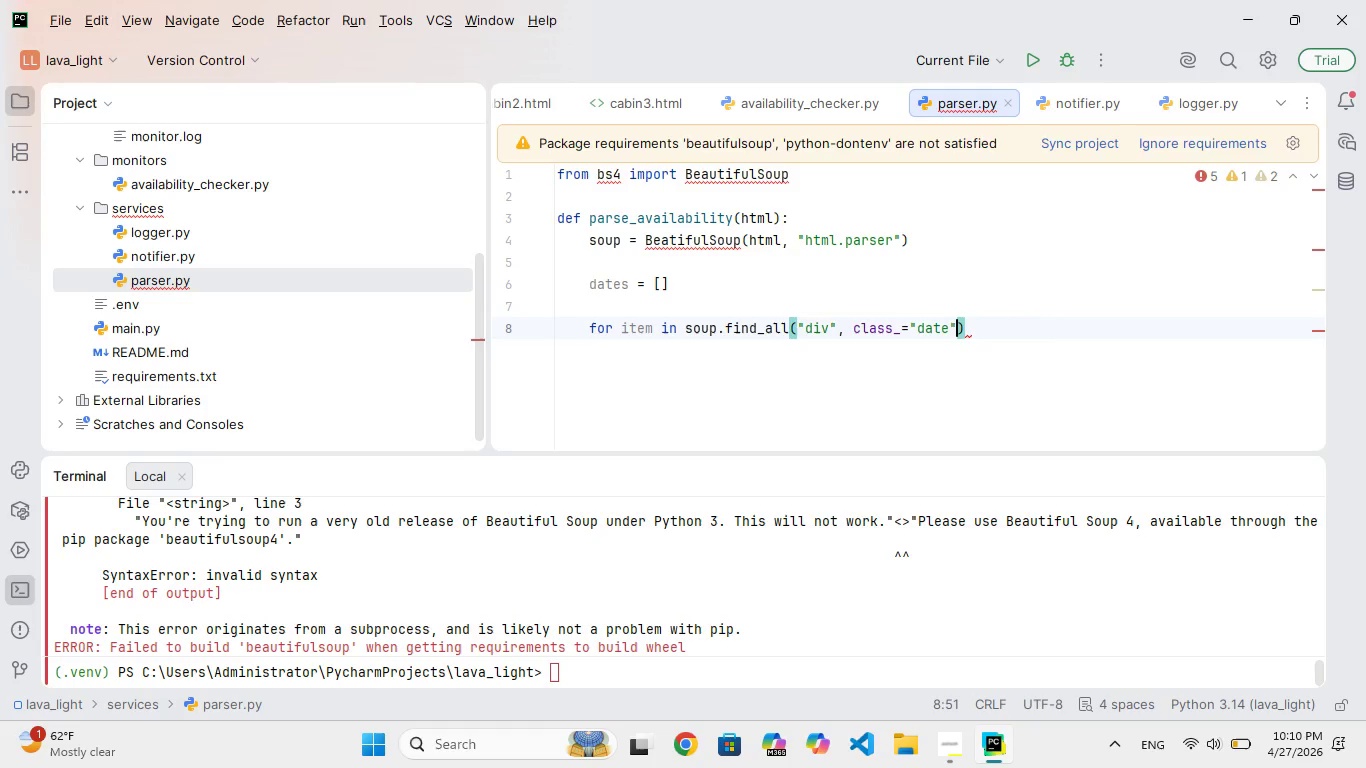 
 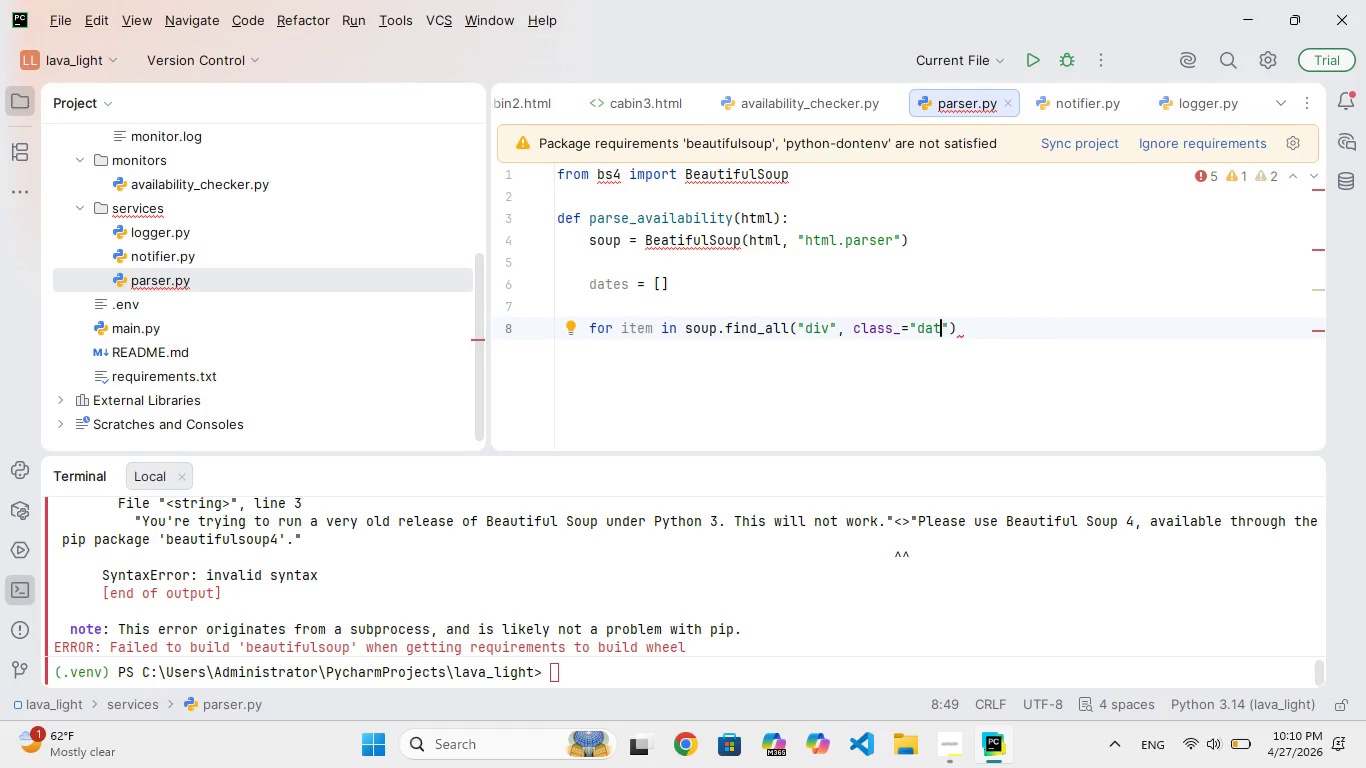 
key(ArrowRight)
 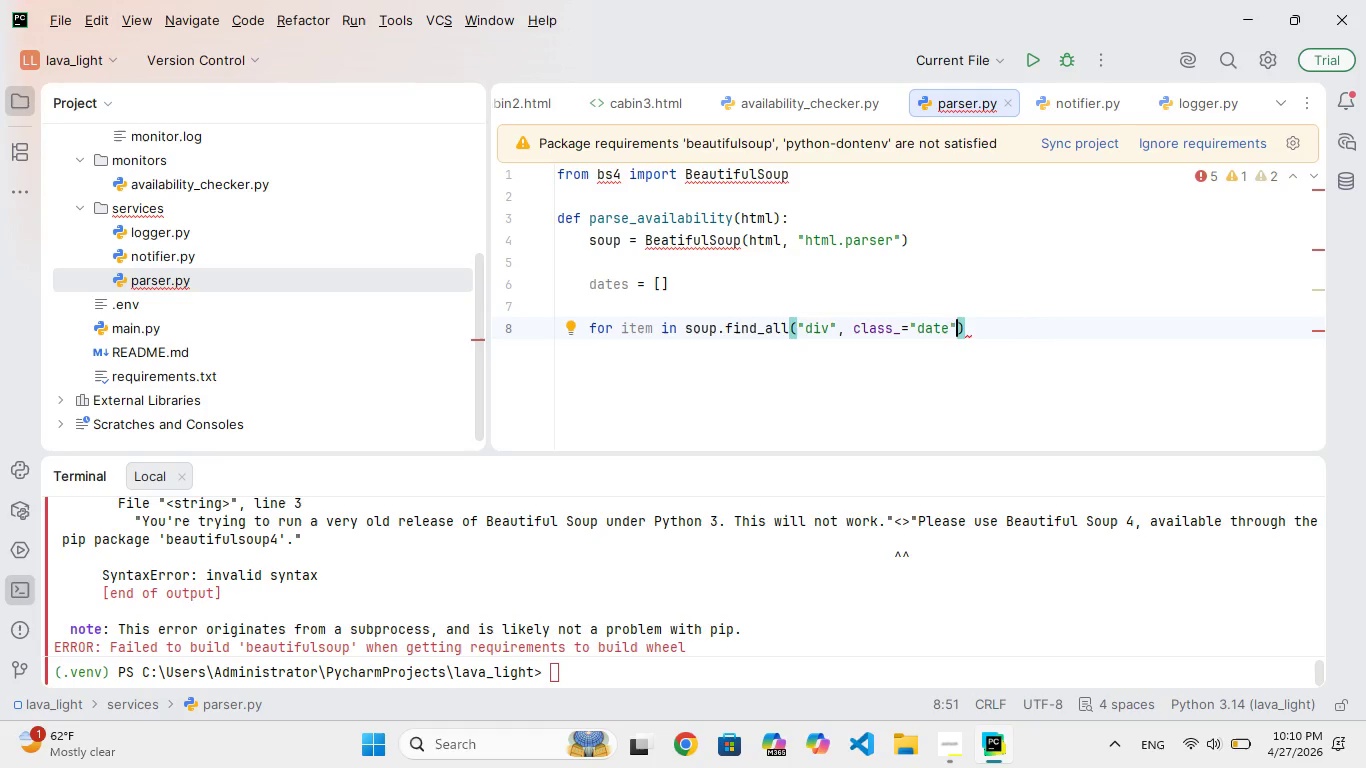 
key(ArrowRight)
 